 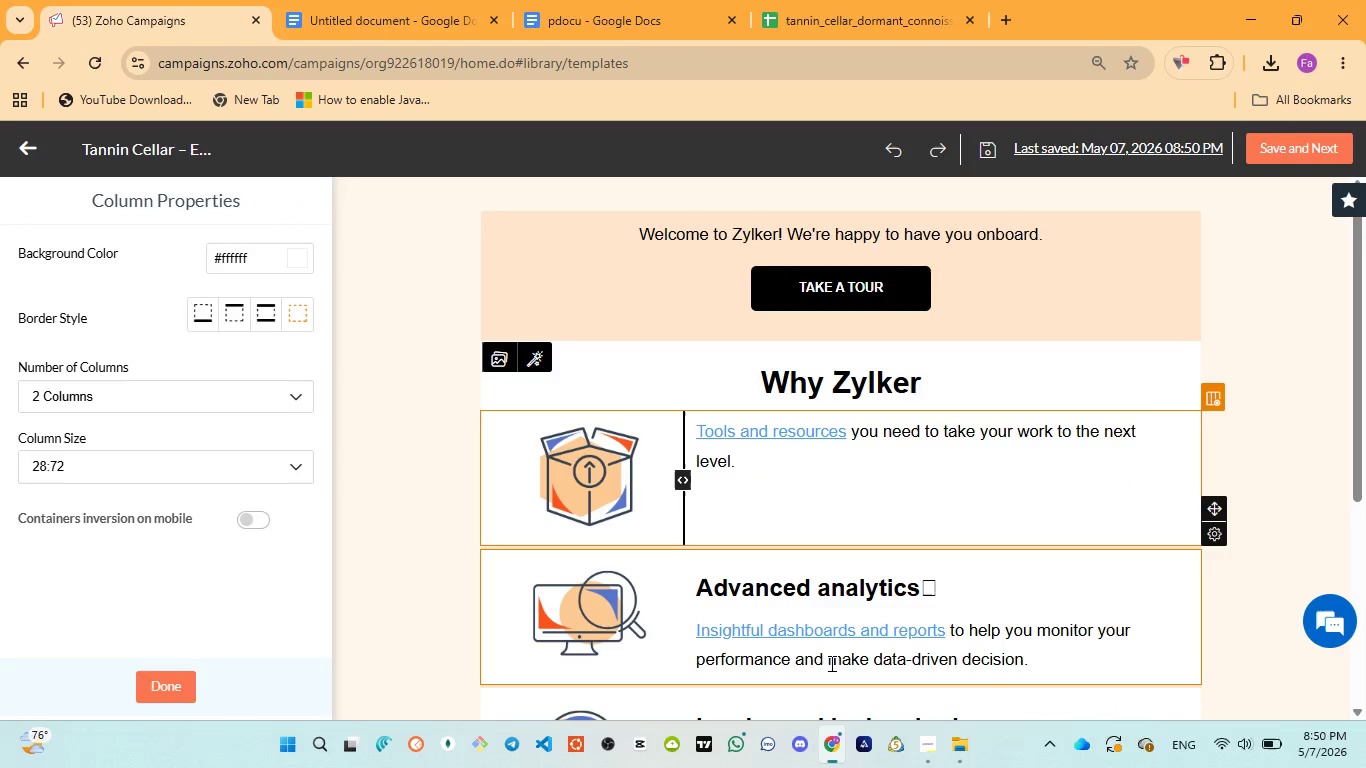 
left_click([862, 470])
 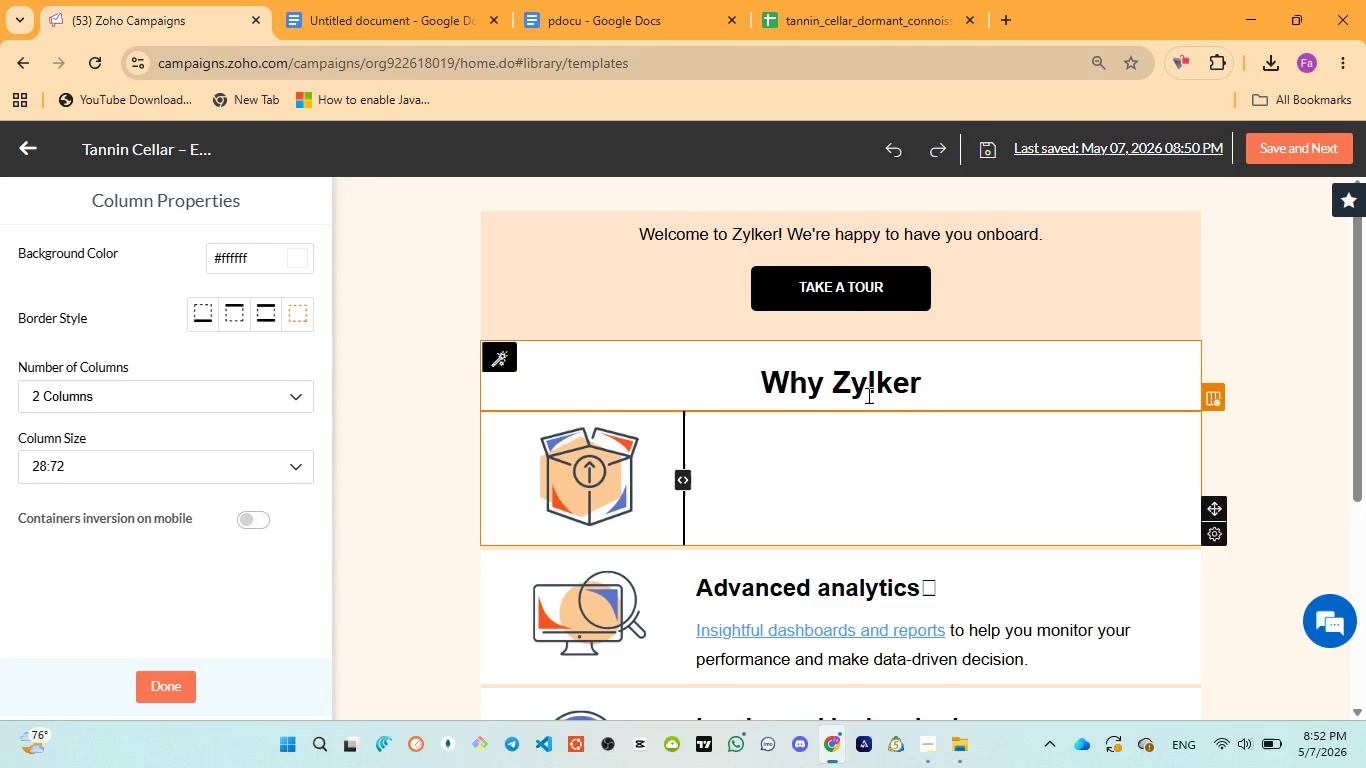 
wait(107.08)
 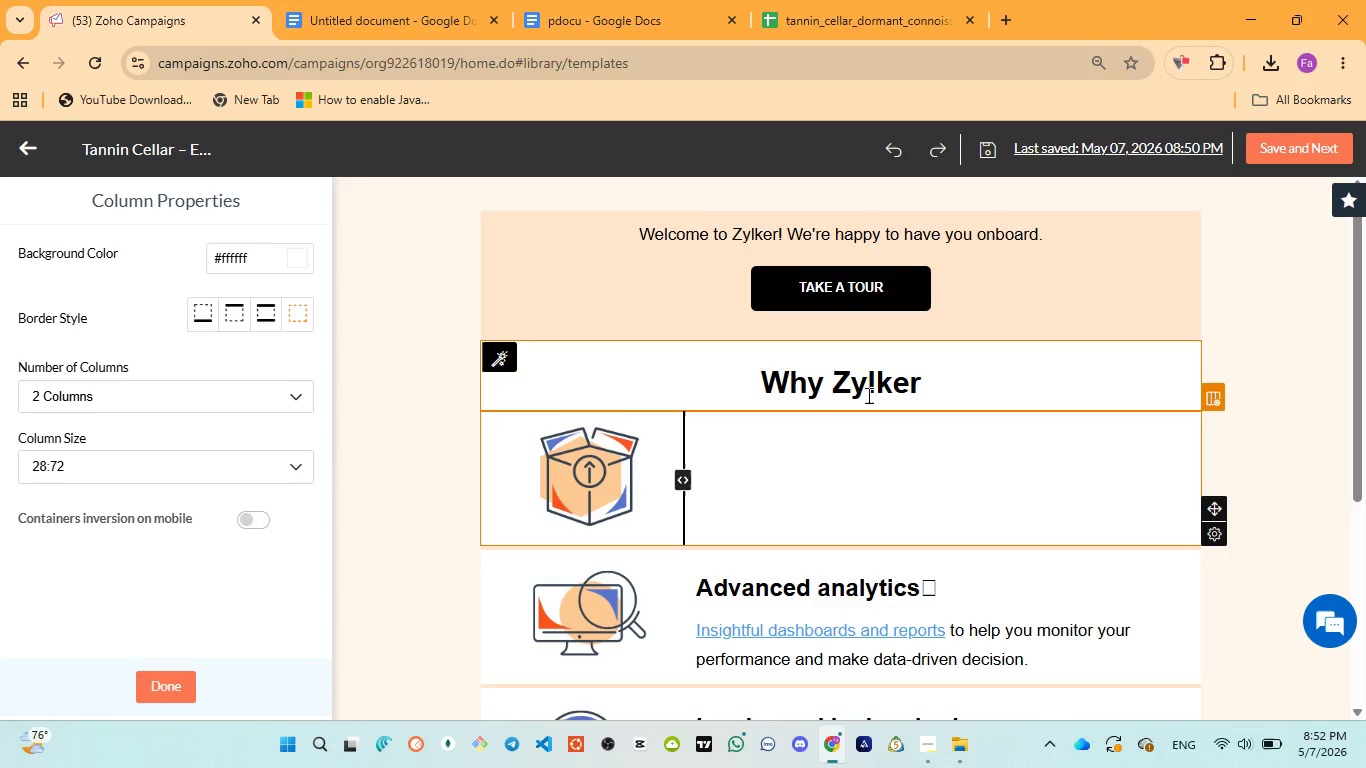 
left_click([908, 474])
 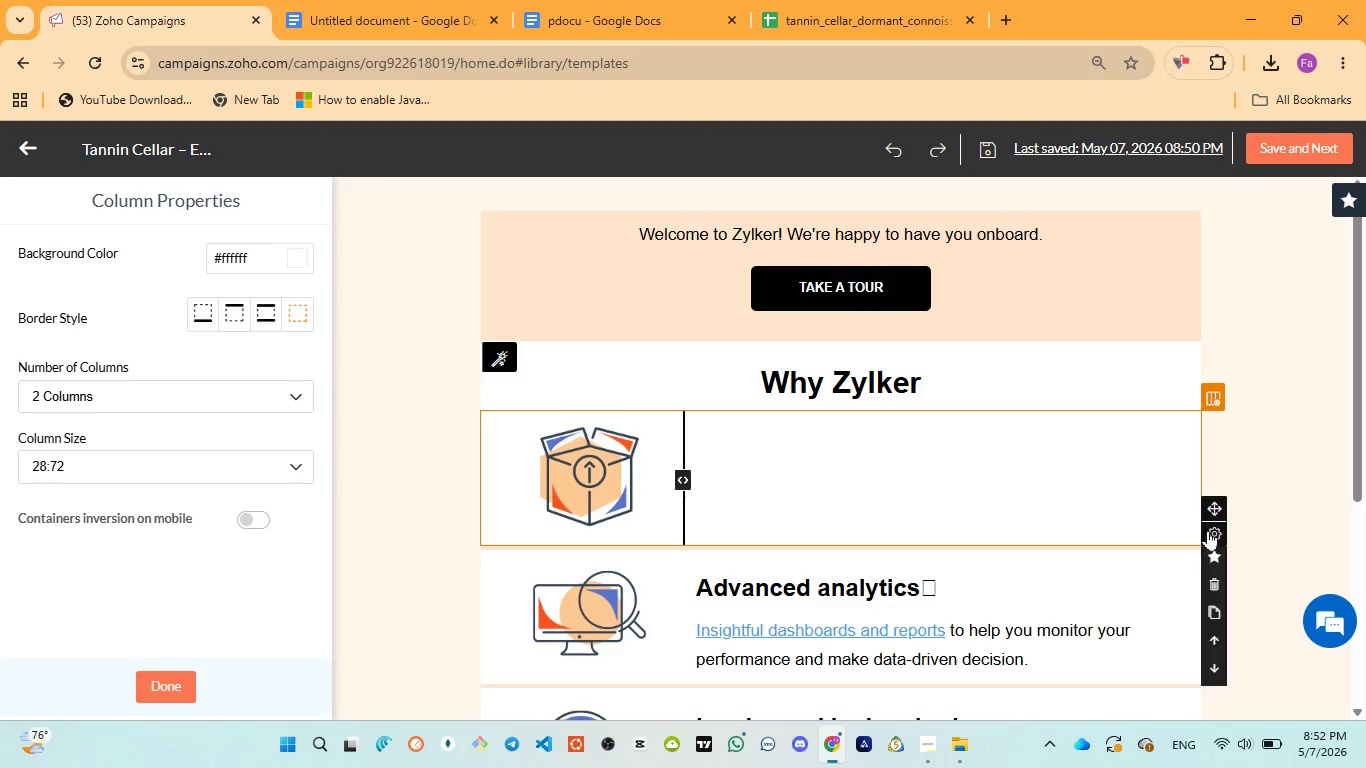 
left_click([1220, 587])
 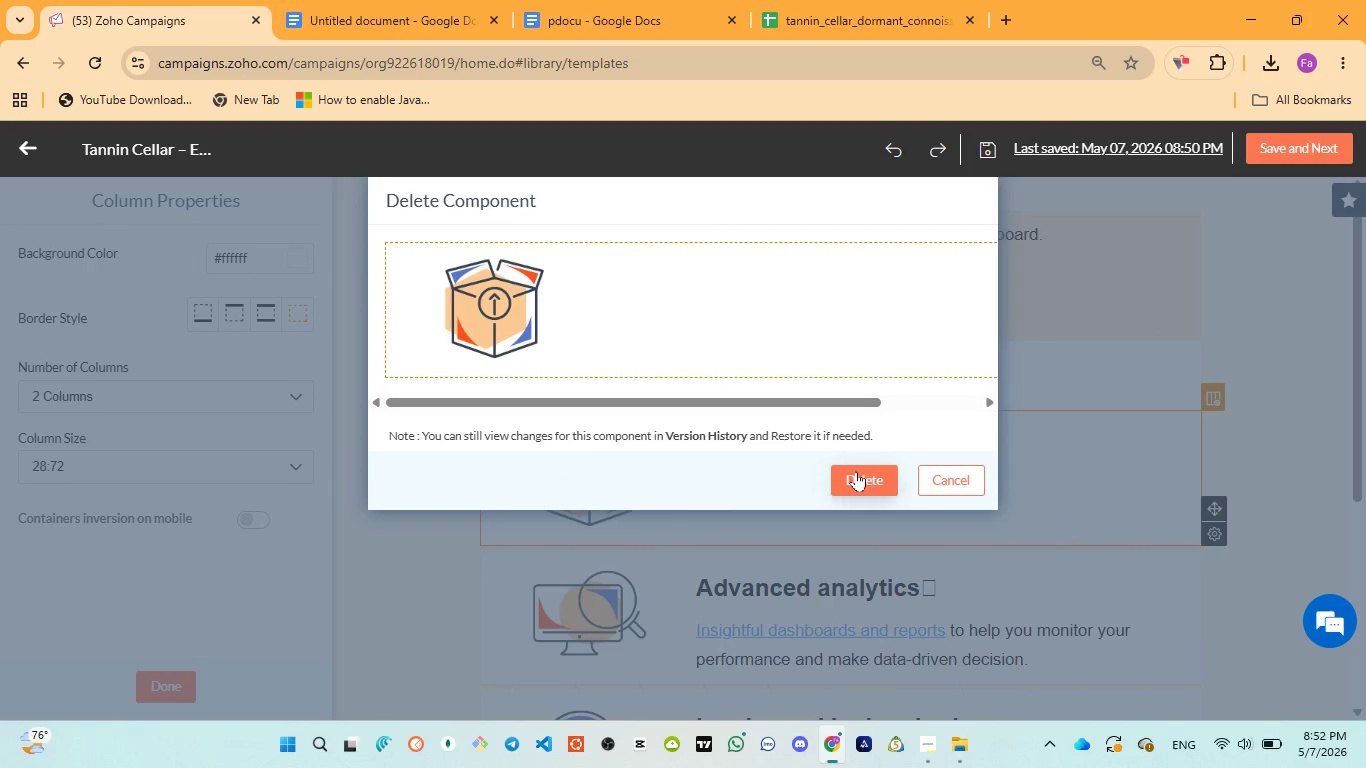 
left_click([858, 472])
 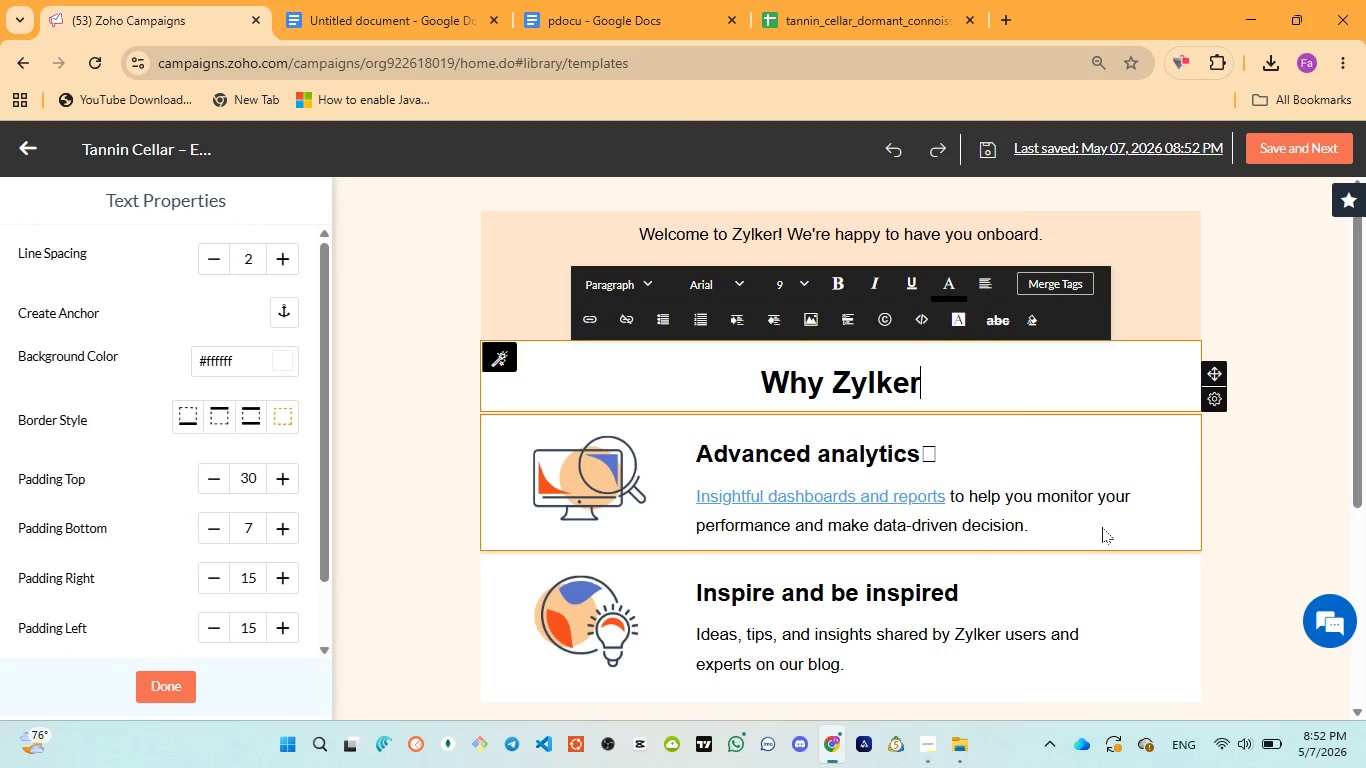 
left_click([1102, 526])
 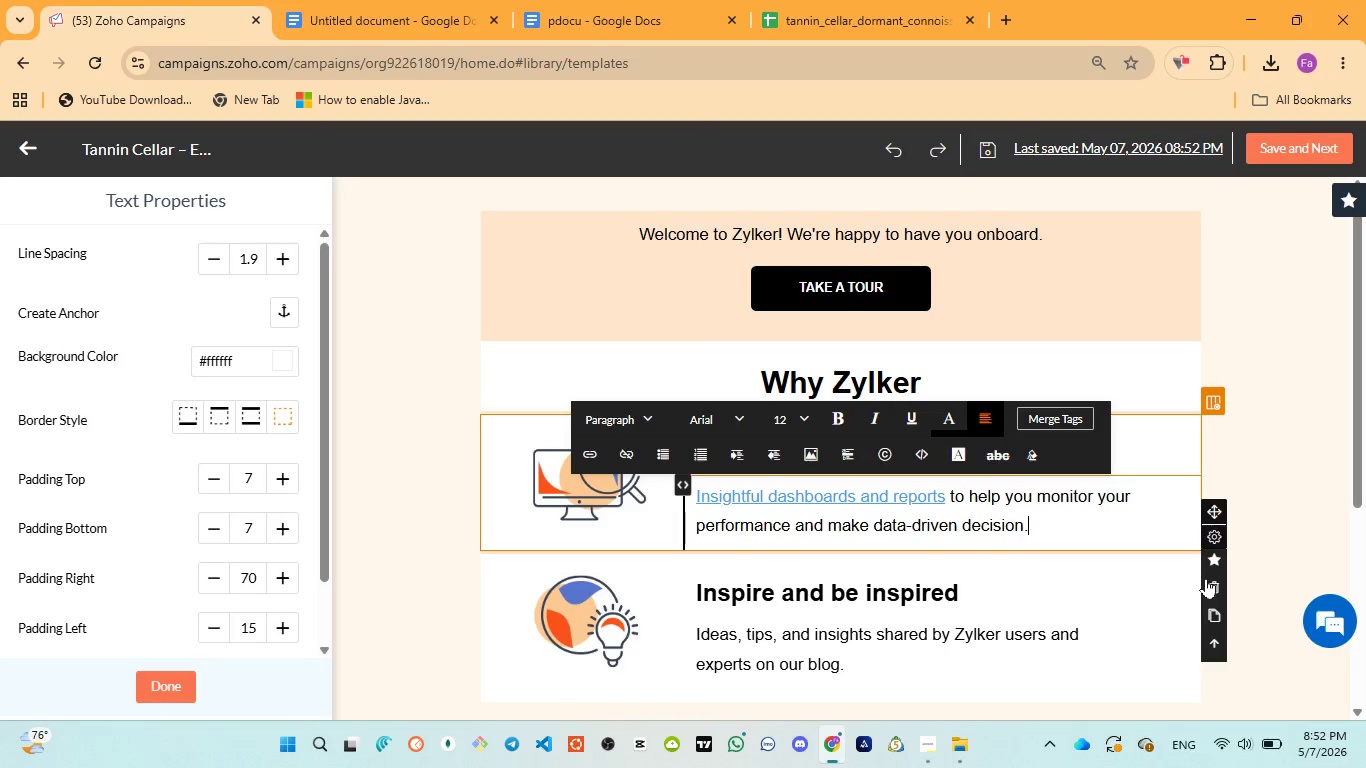 
left_click([1215, 585])
 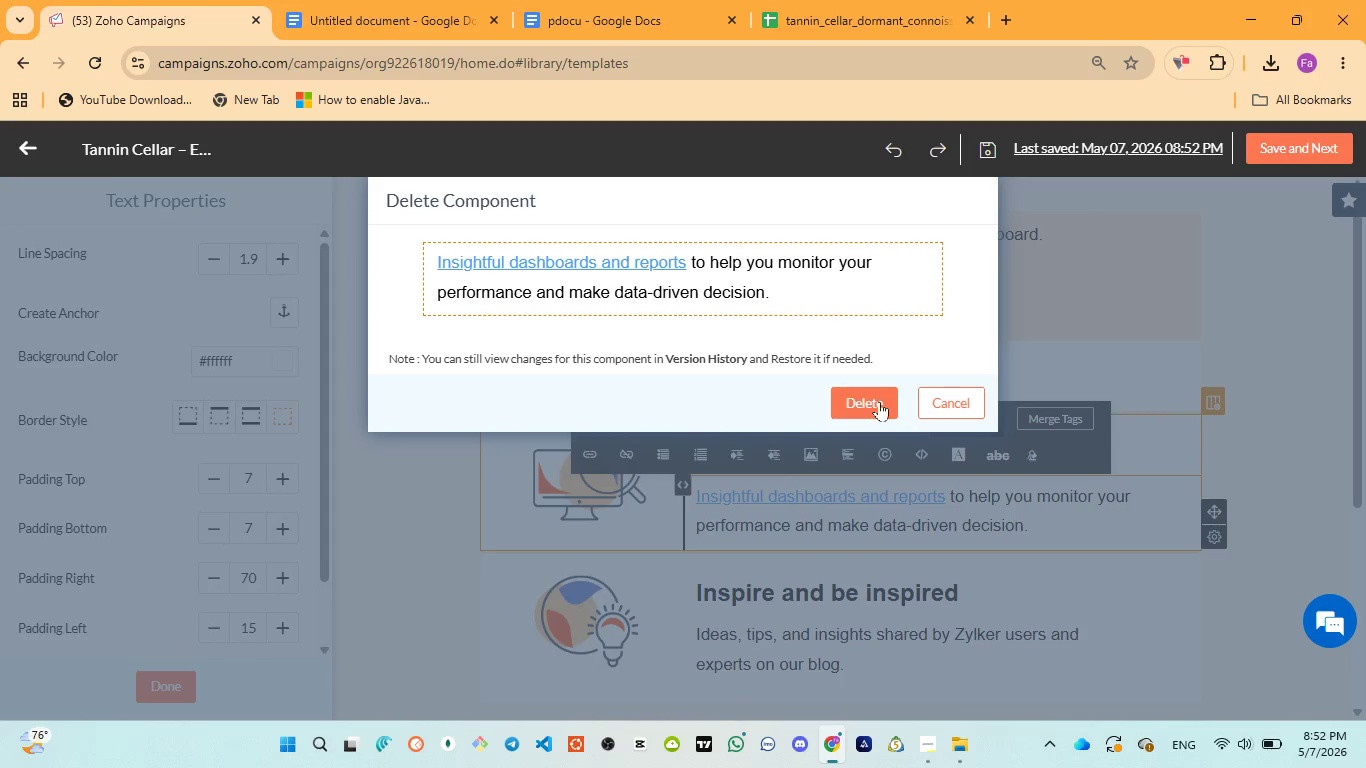 
left_click([878, 401])
 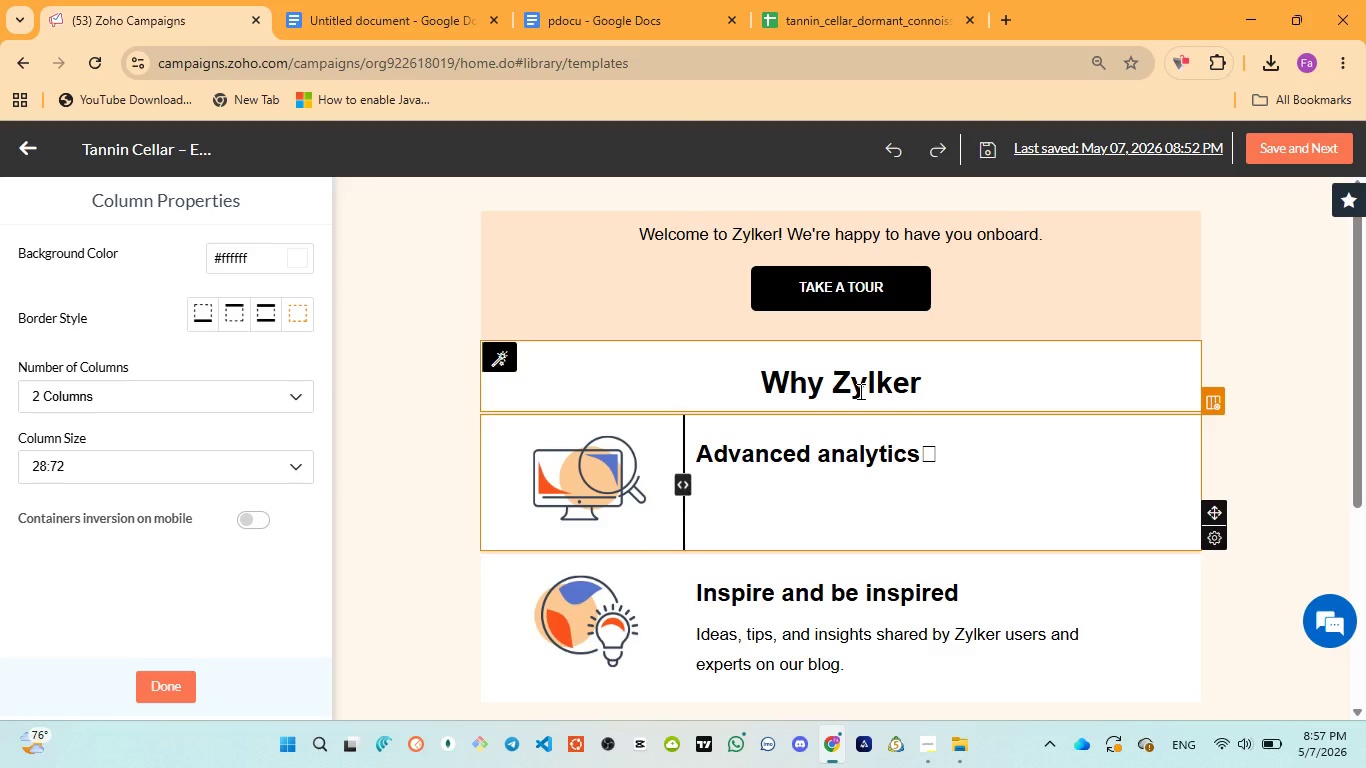 
wait(313.98)
 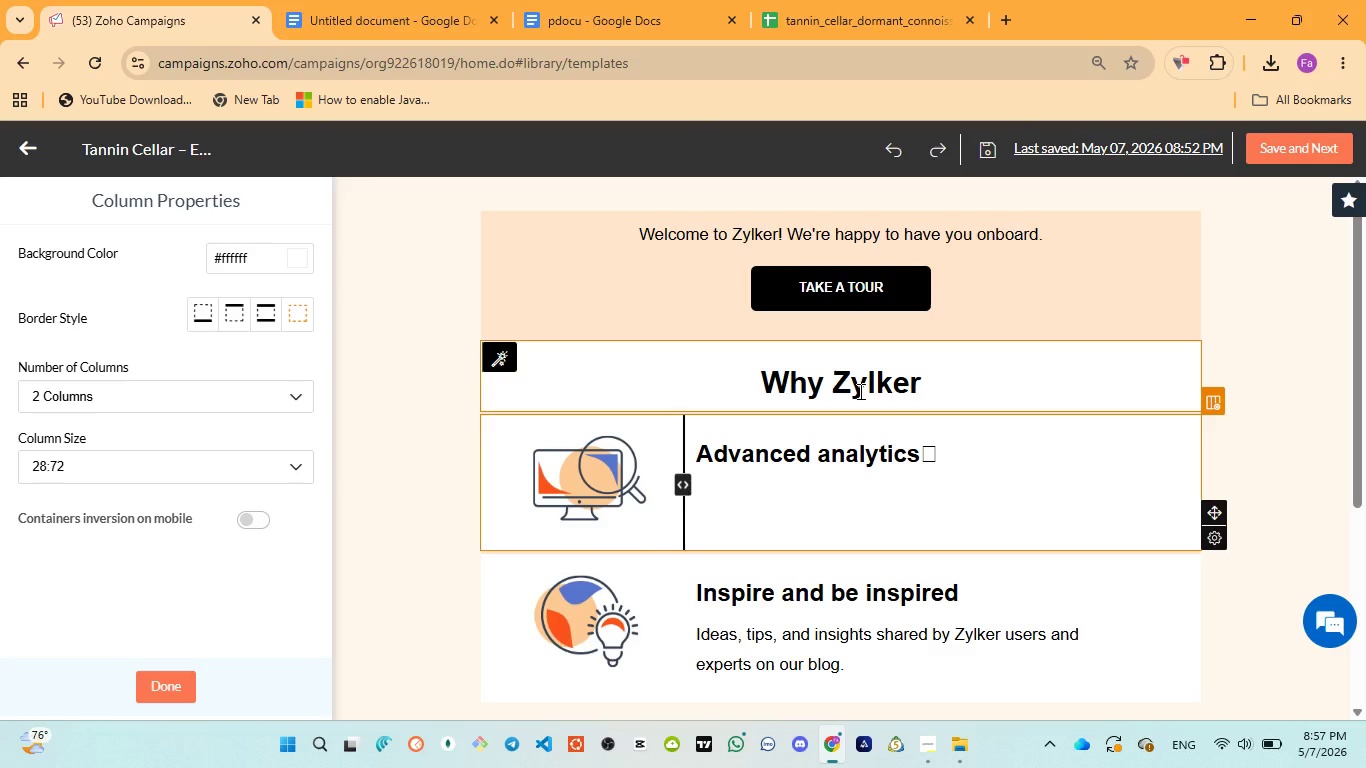 
left_click([982, 460])
 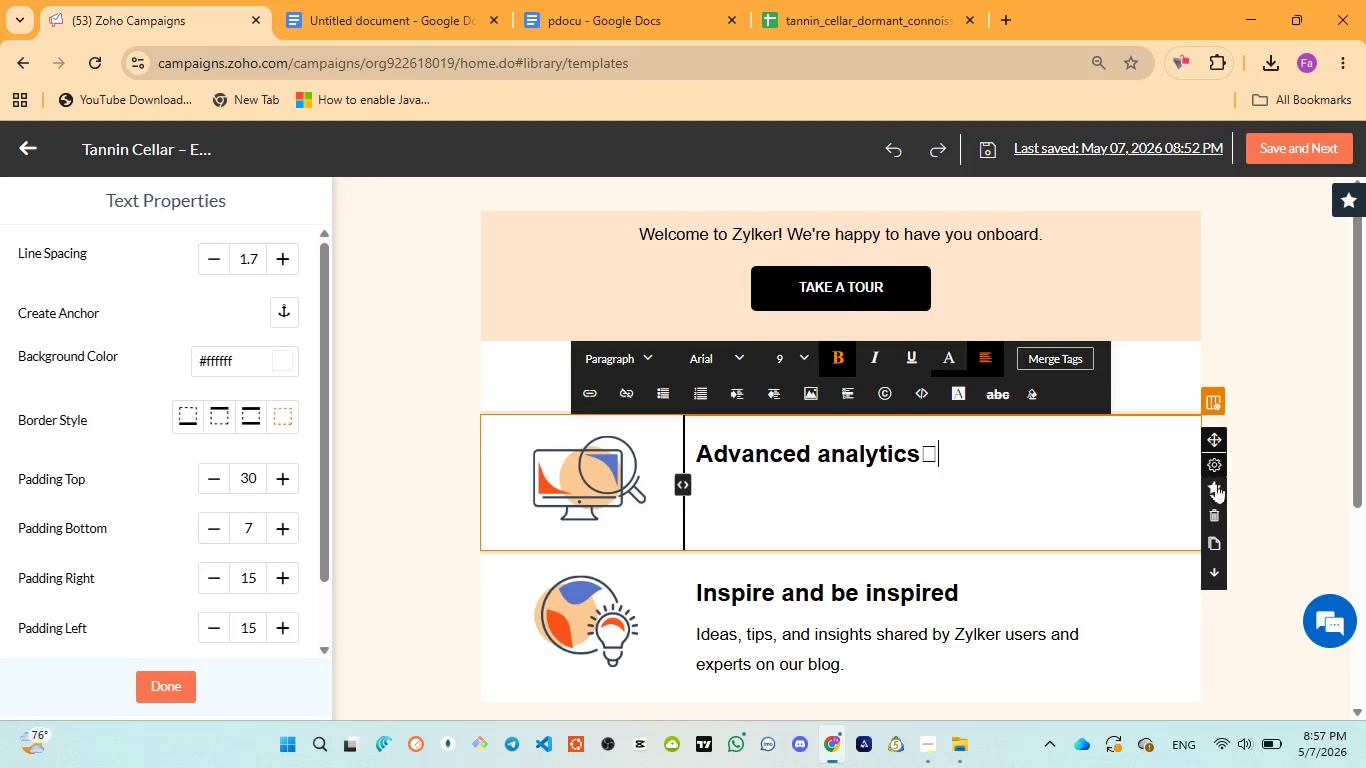 
left_click([1218, 500])
 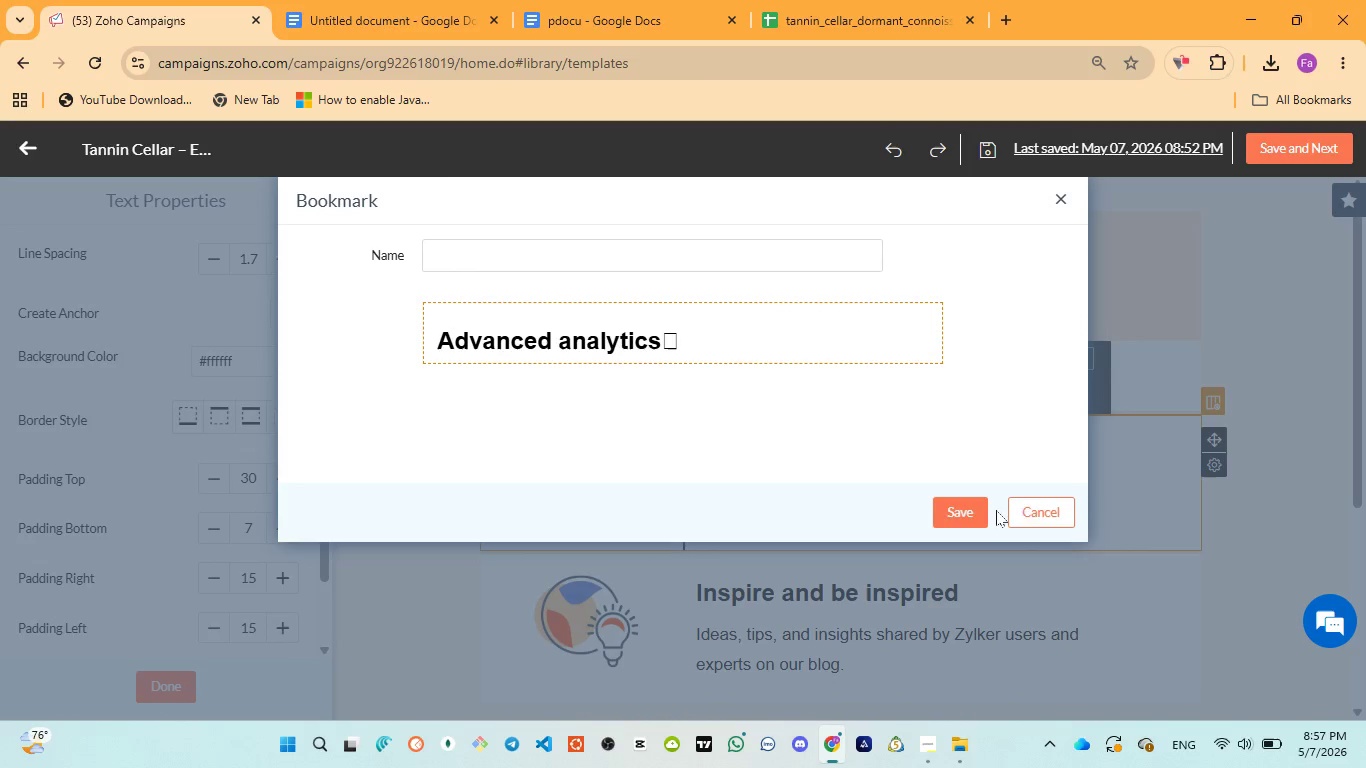 
left_click([1031, 503])
 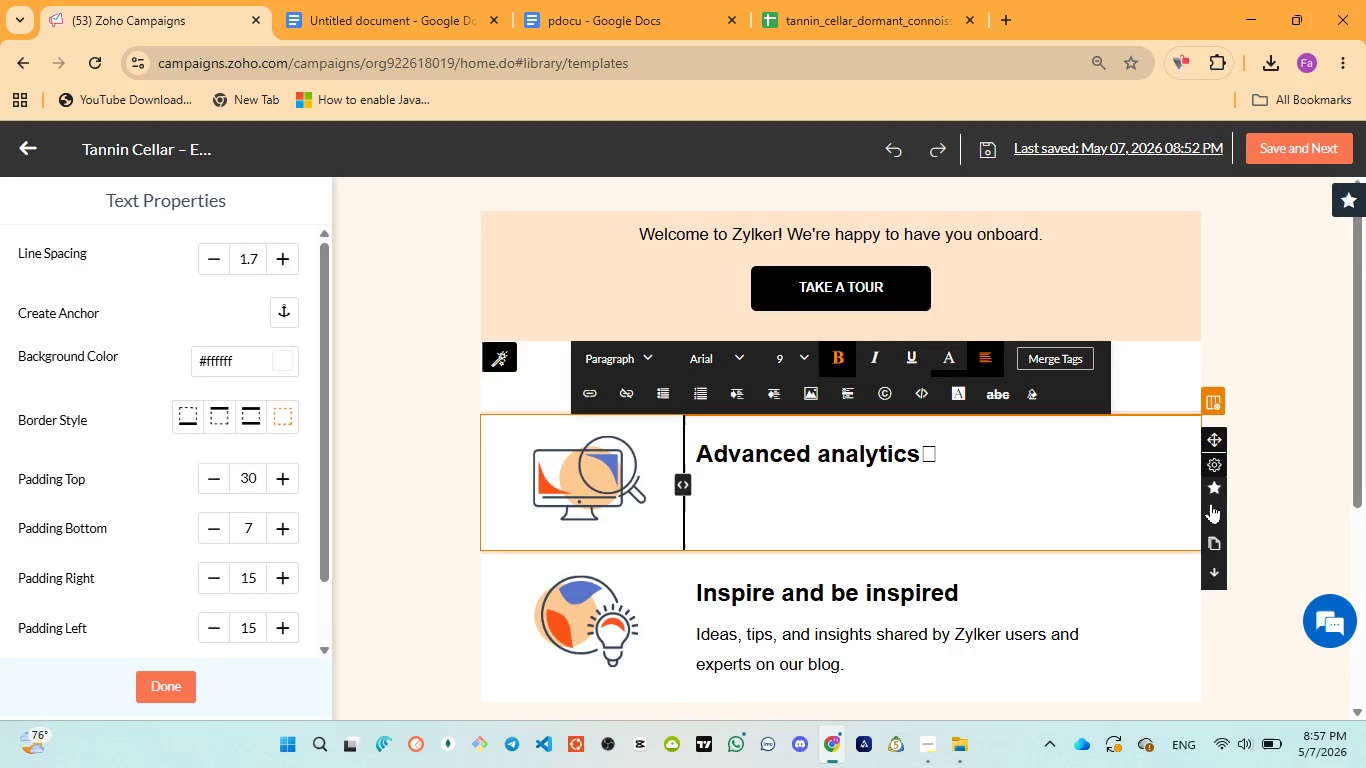 
left_click([1211, 505])
 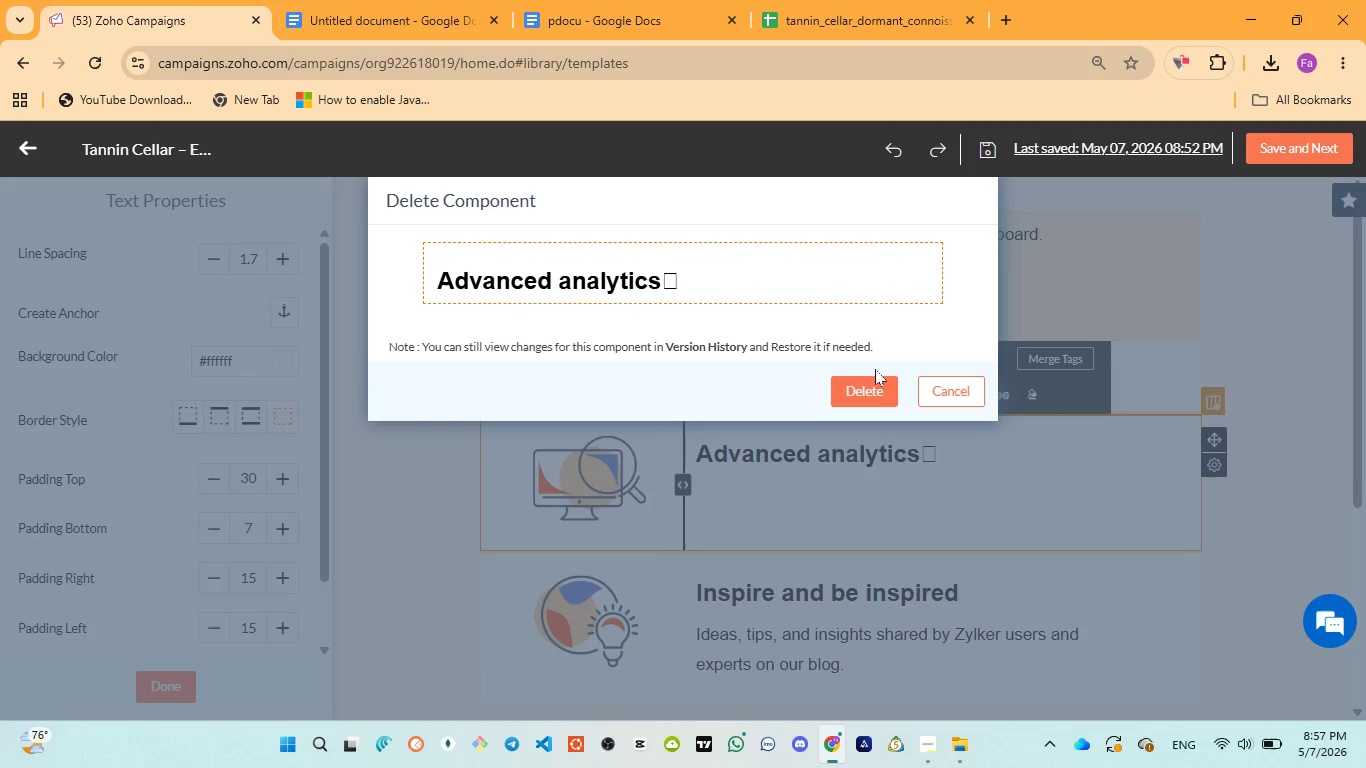 
left_click([873, 384])
 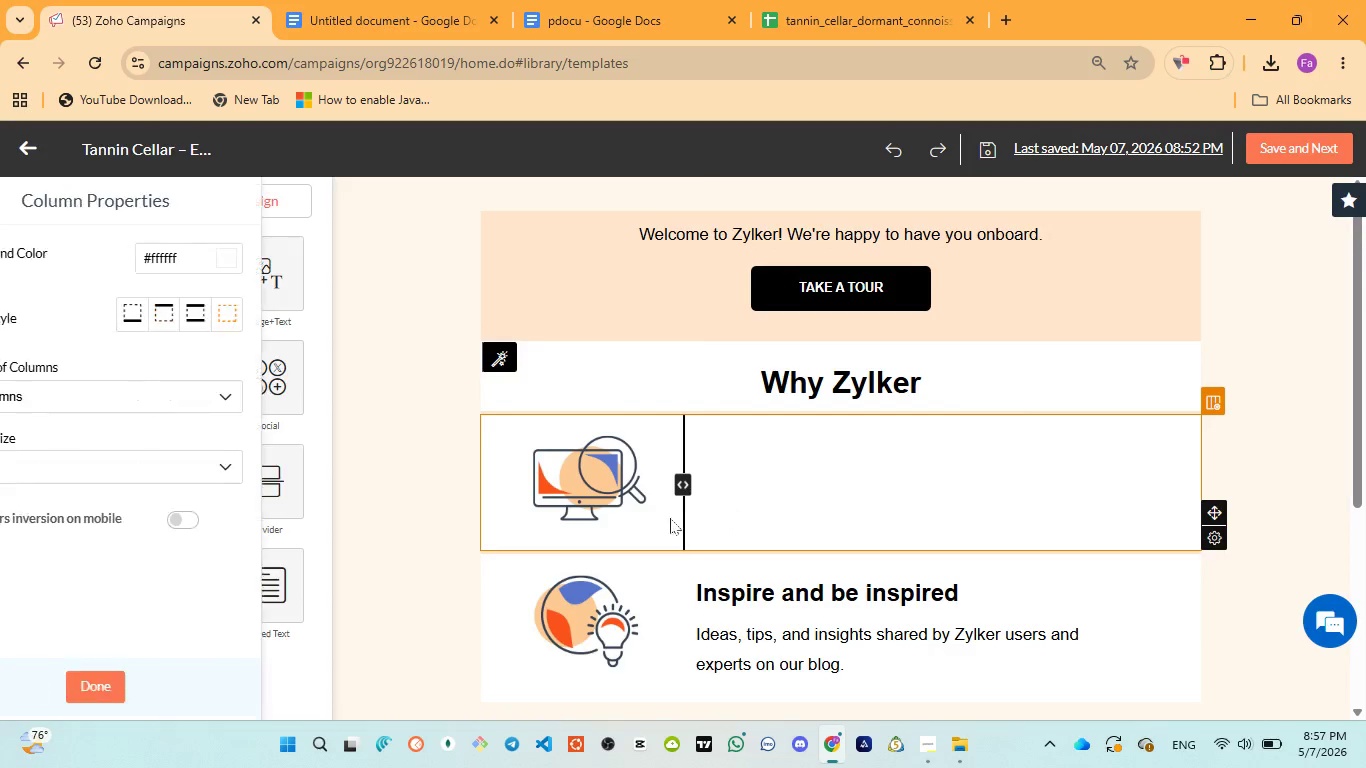 
left_click([650, 521])
 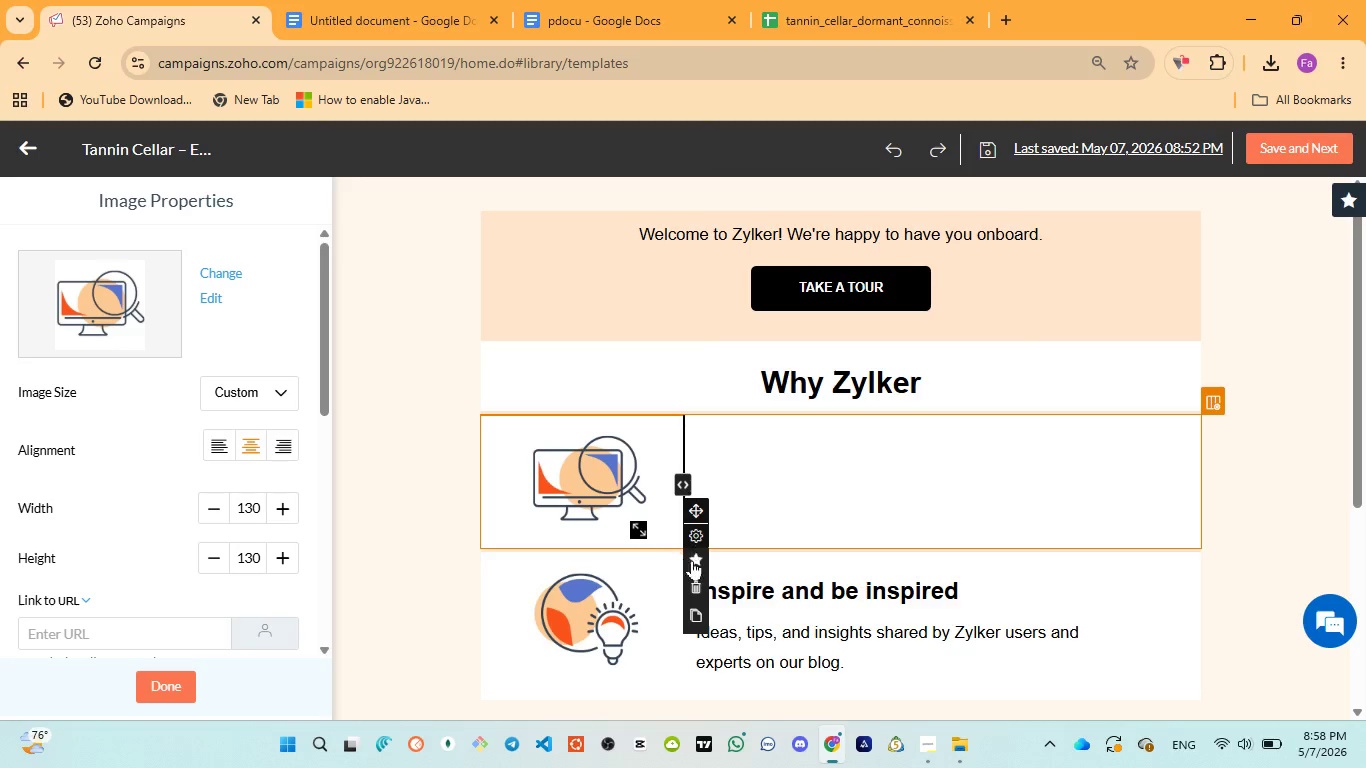 
left_click([697, 592])
 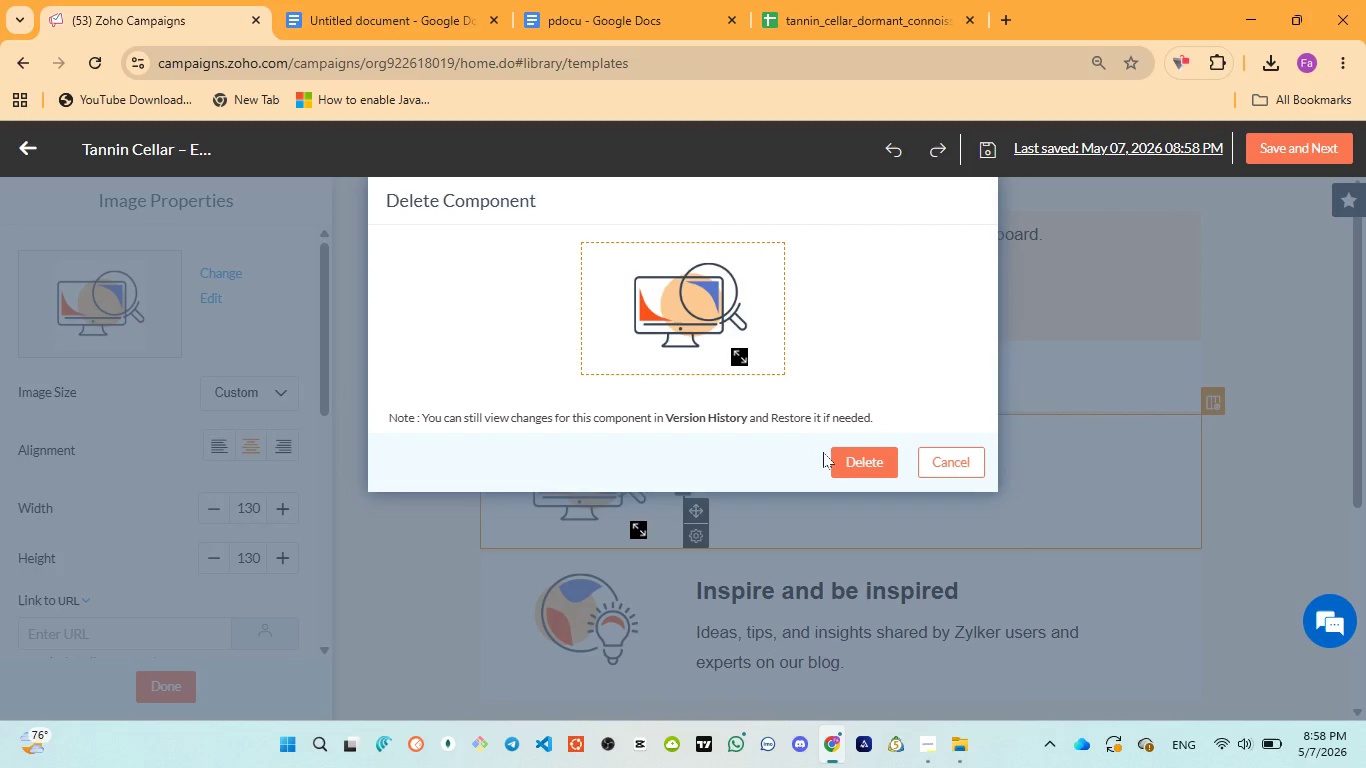 
left_click([840, 460])
 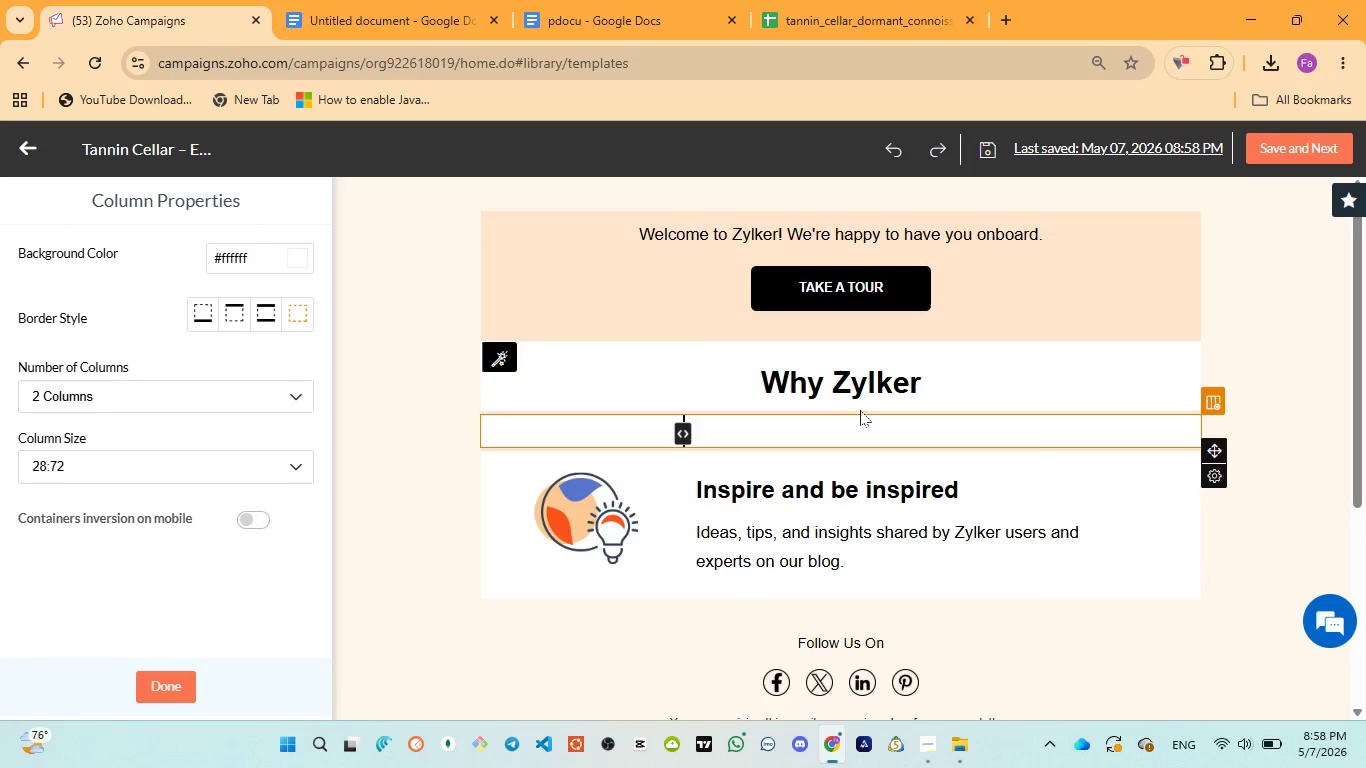 
left_click([865, 425])
 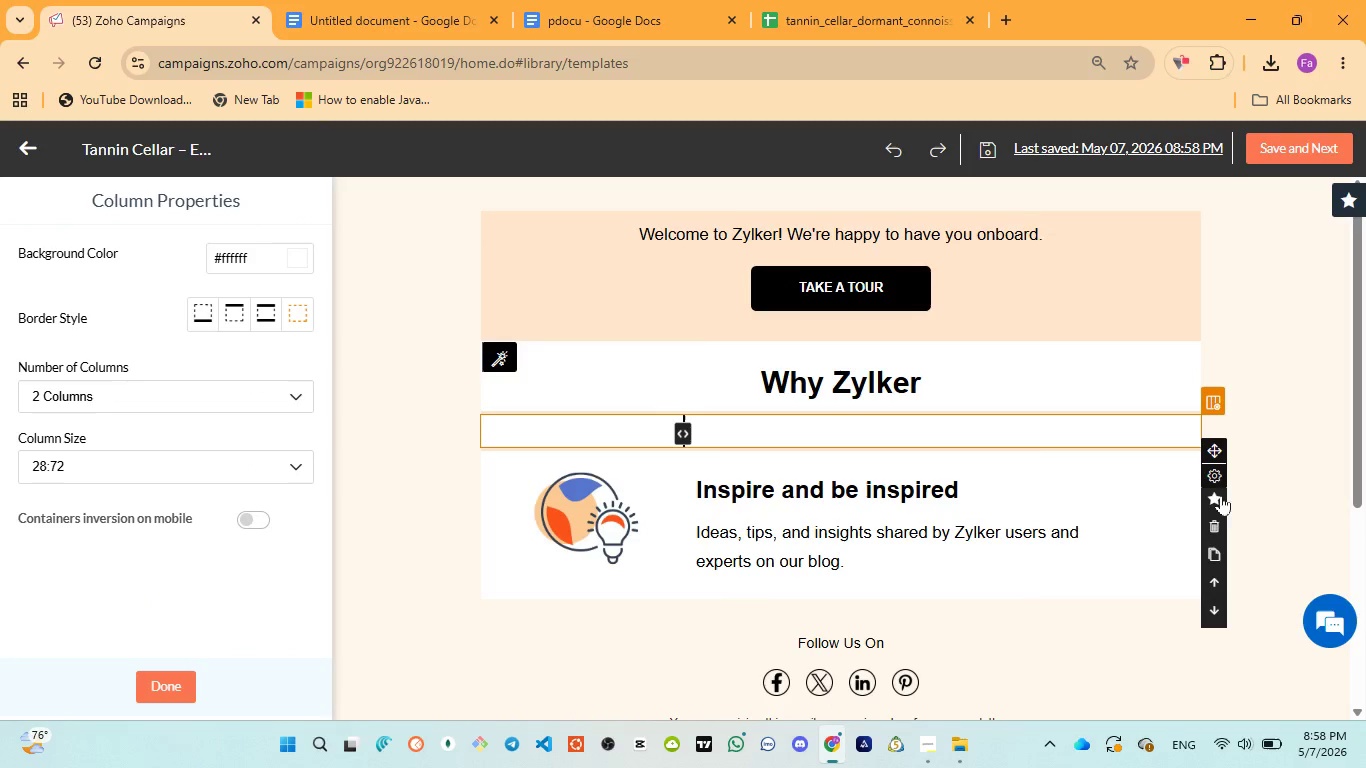 
left_click([1221, 524])
 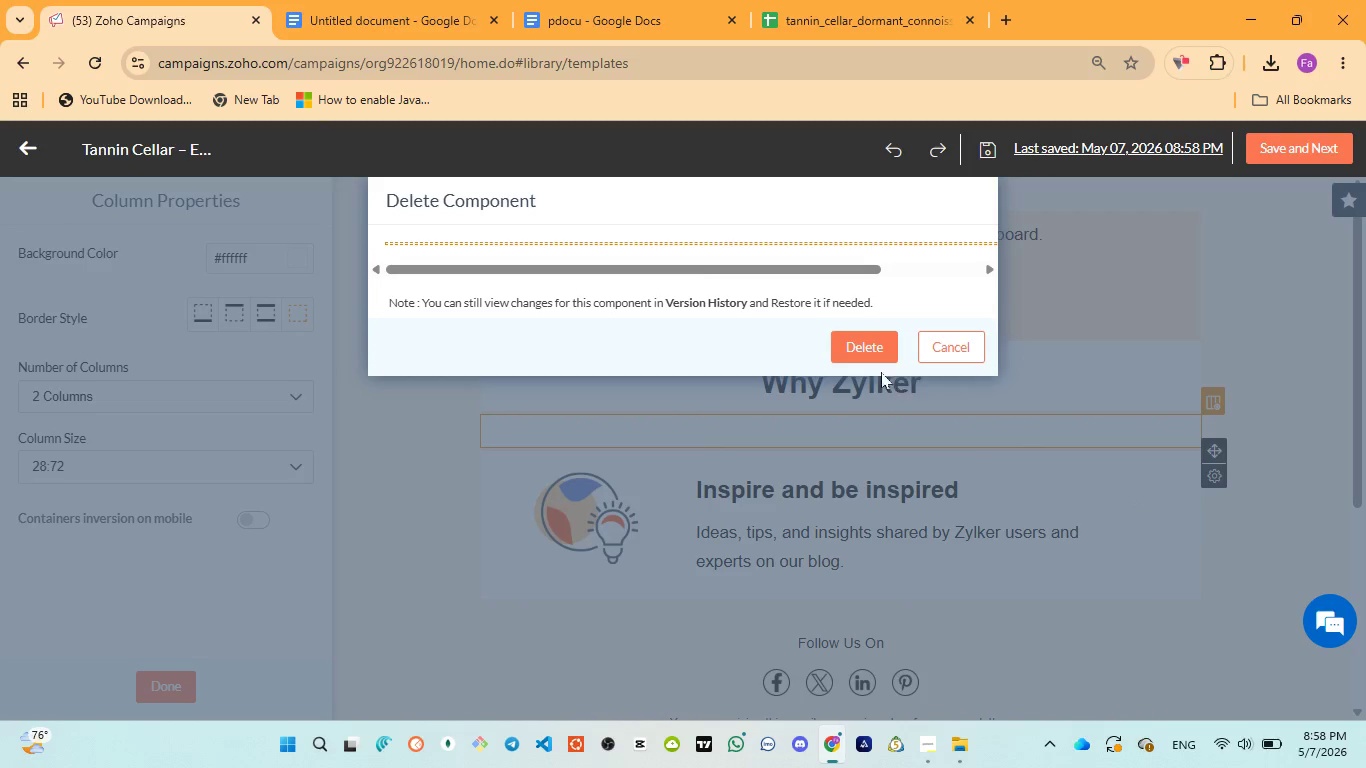 
left_click([881, 350])
 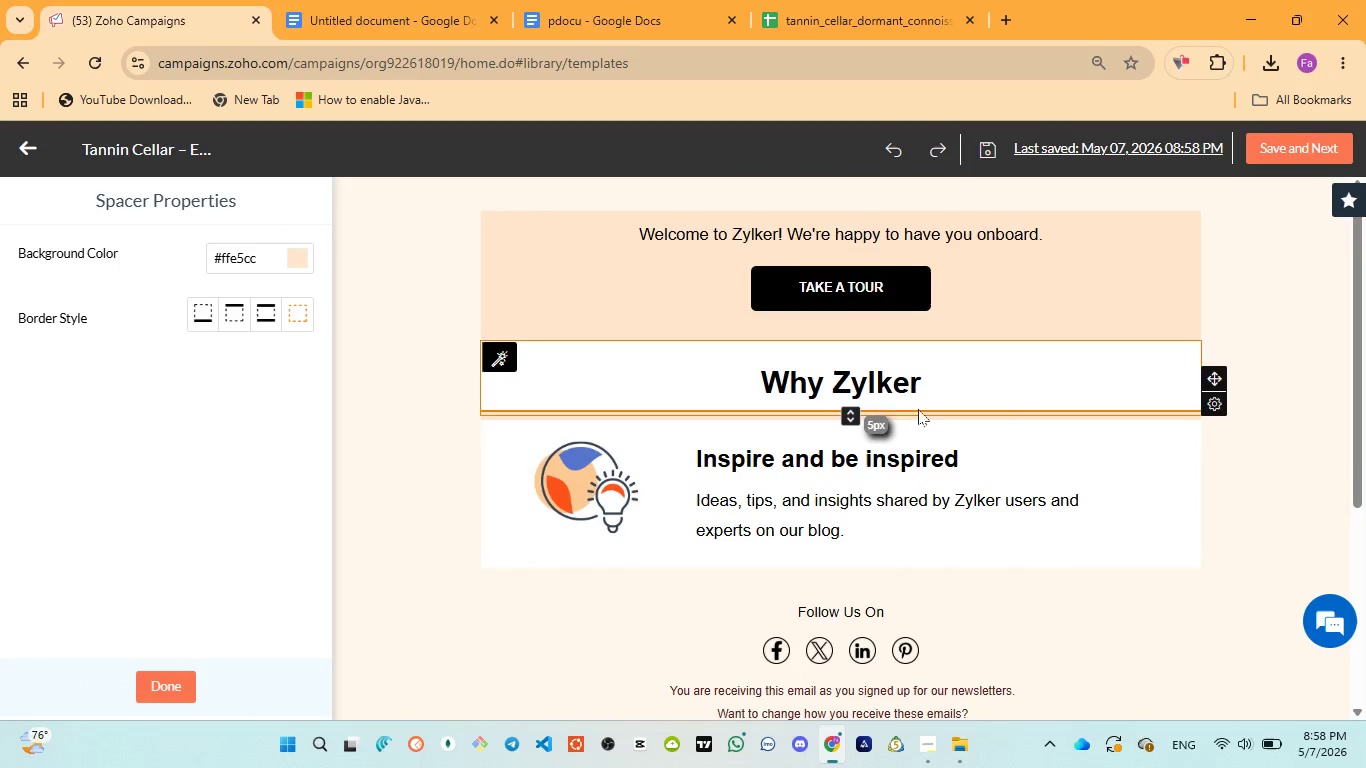 
left_click([920, 411])
 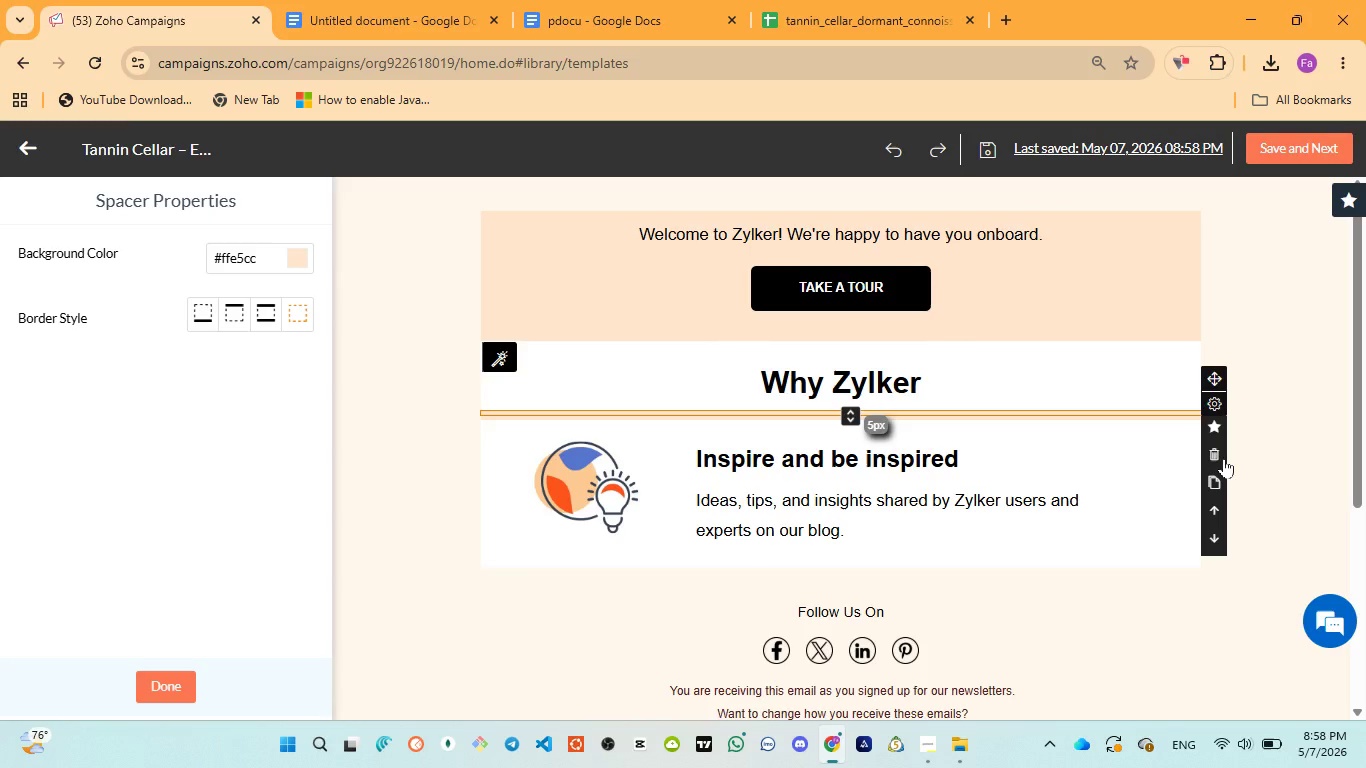 
left_click([1217, 457])
 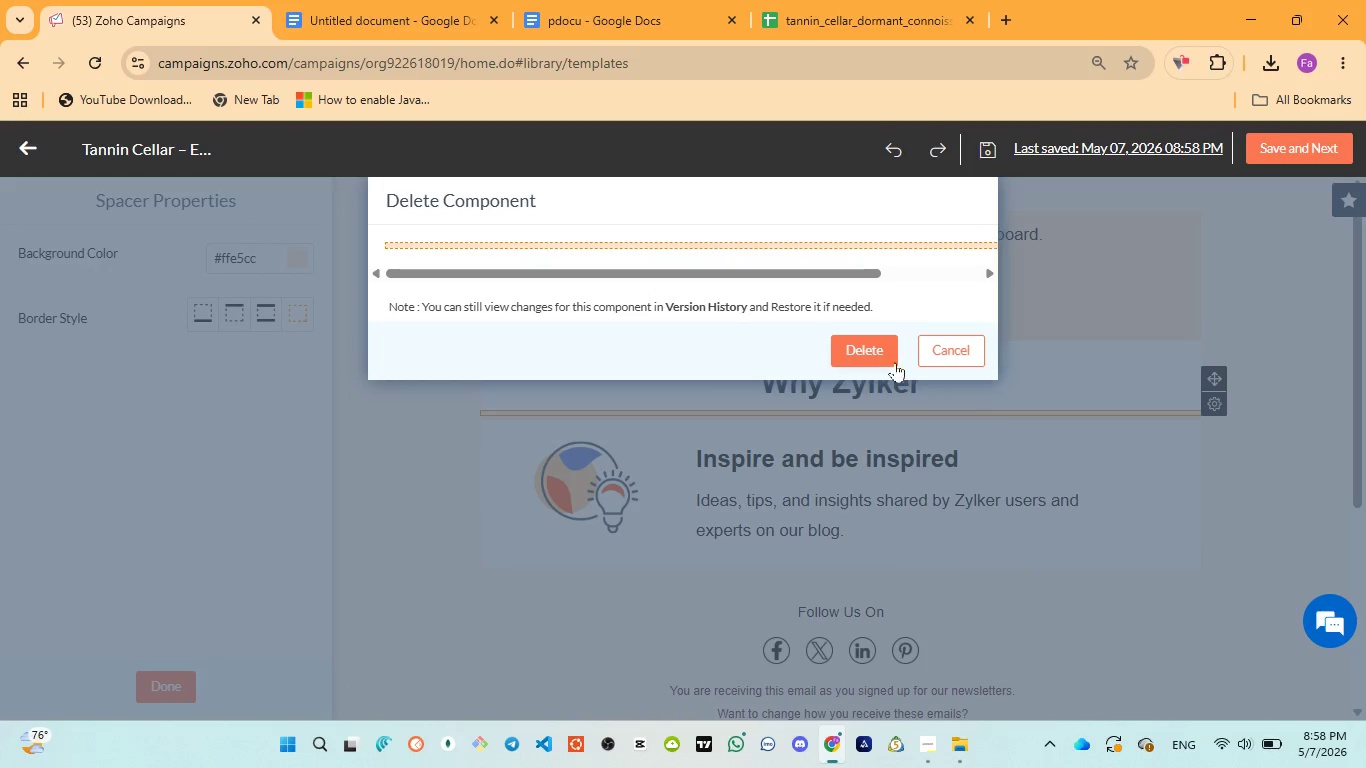 
left_click([880, 349])
 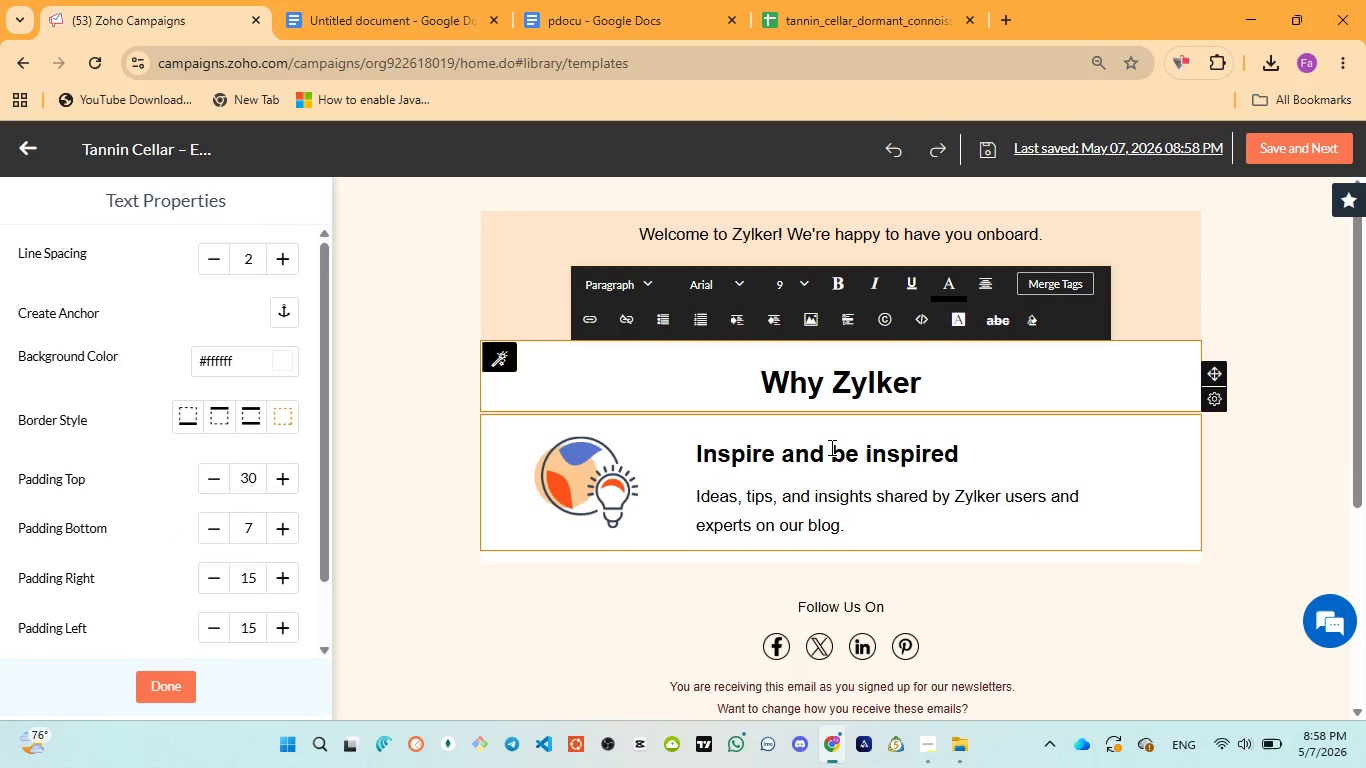 
left_click([822, 458])
 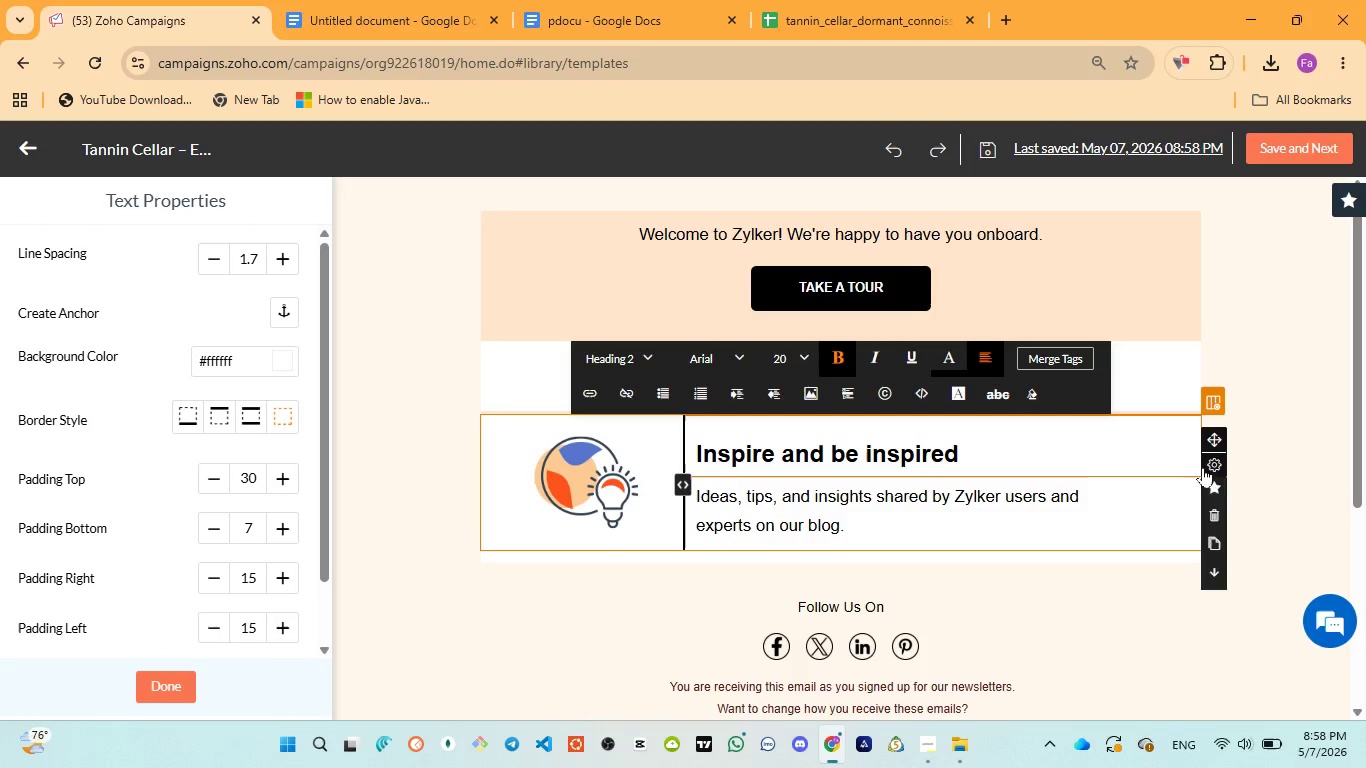 
left_click([1173, 524])
 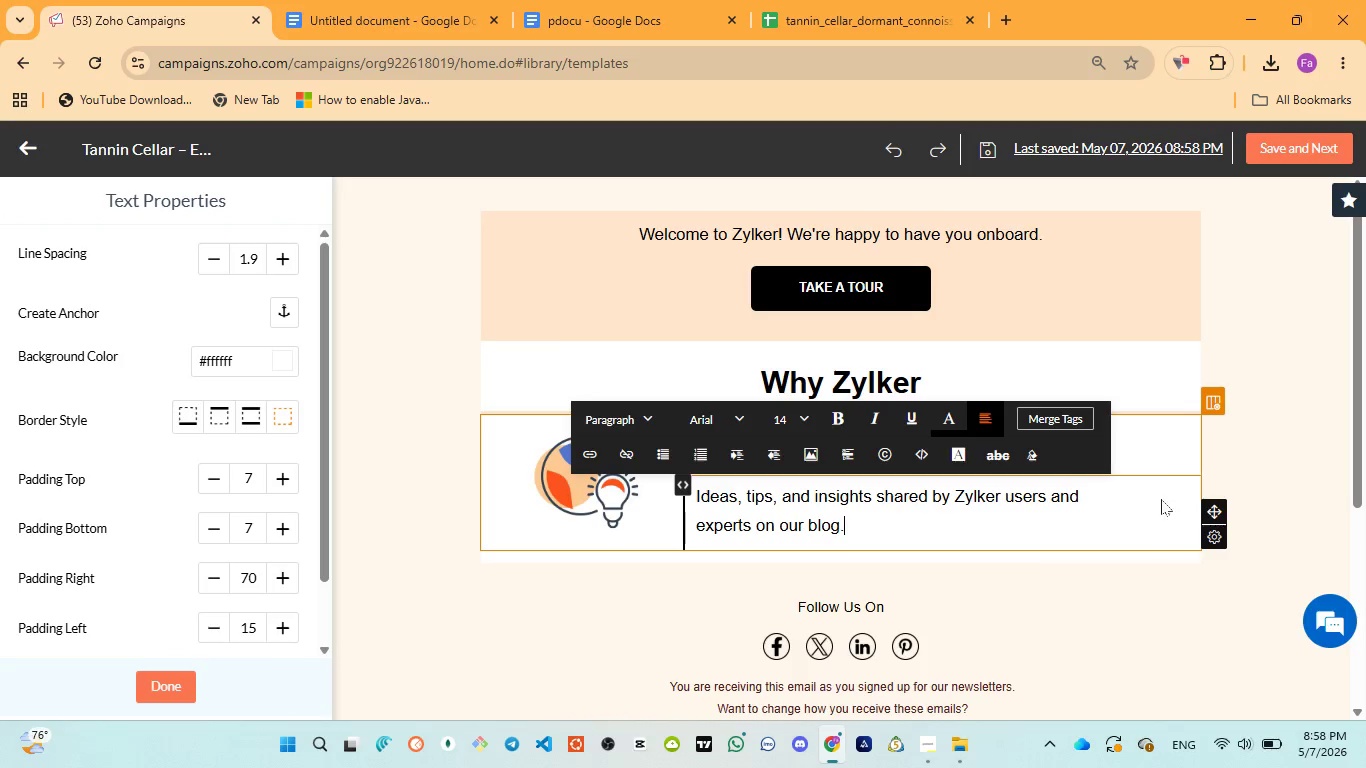 
left_click([1197, 420])
 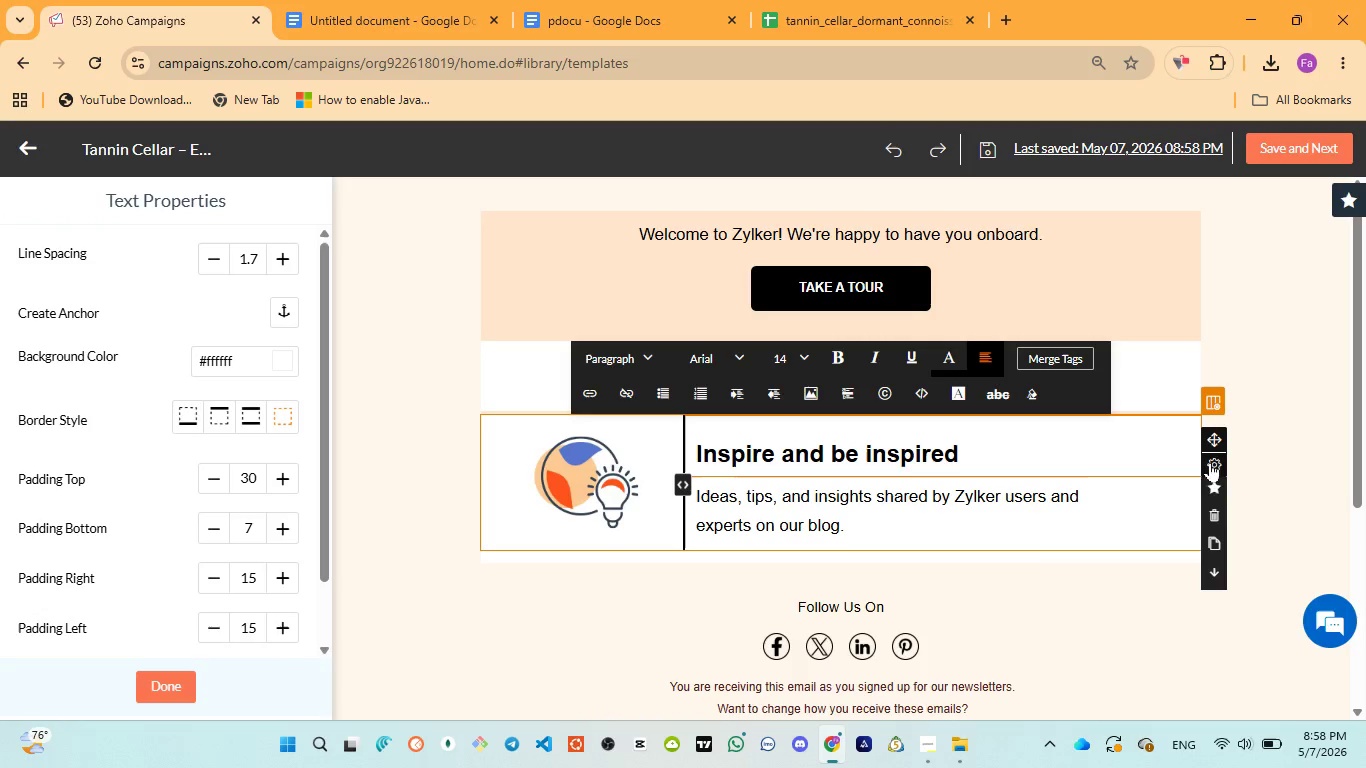 
left_click([1211, 504])
 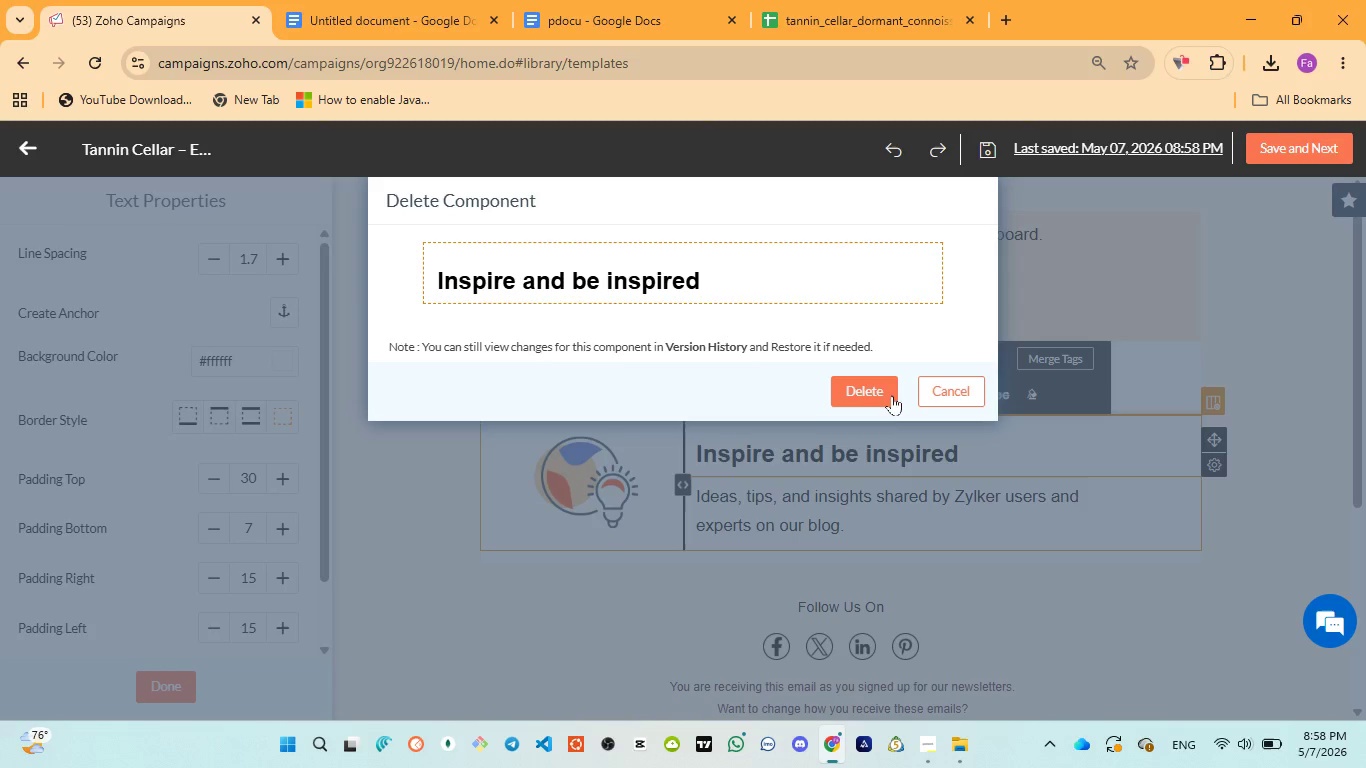 
left_click([857, 395])
 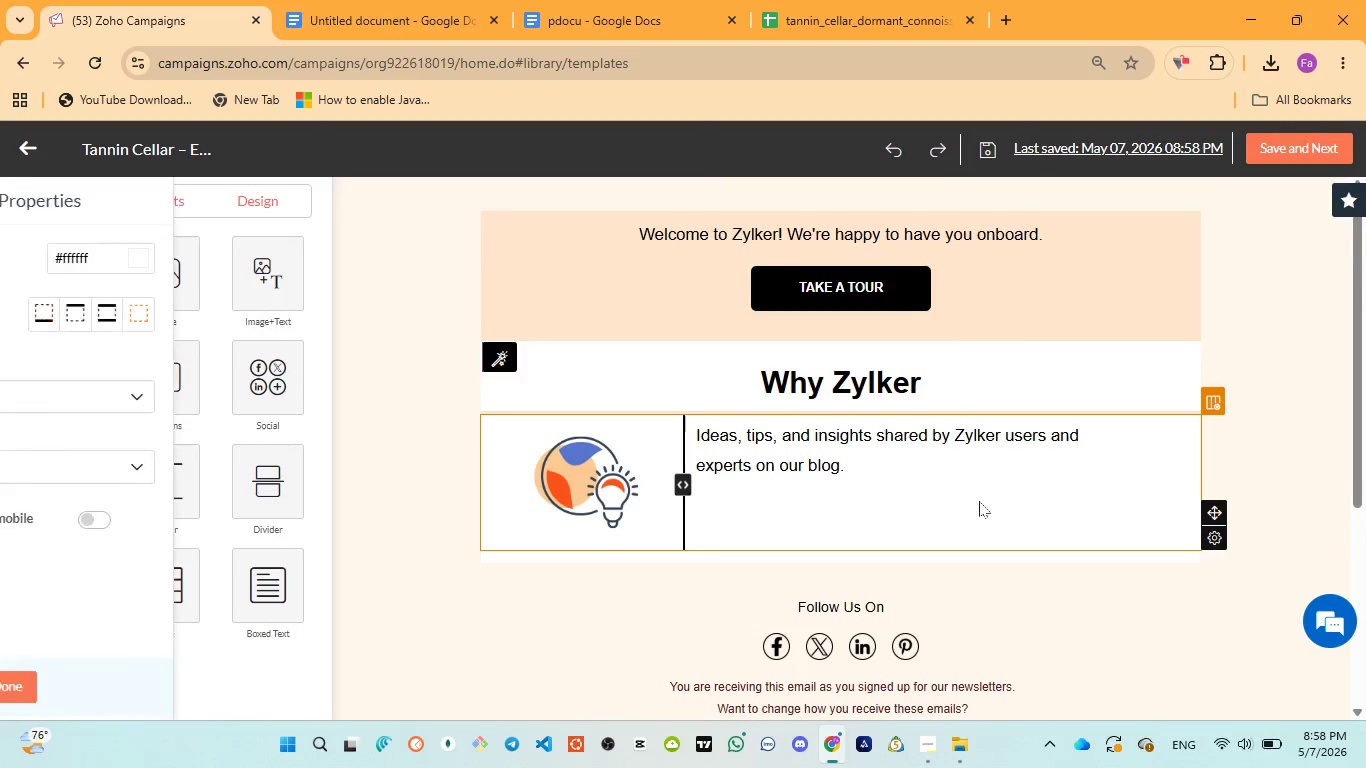 
left_click([999, 517])
 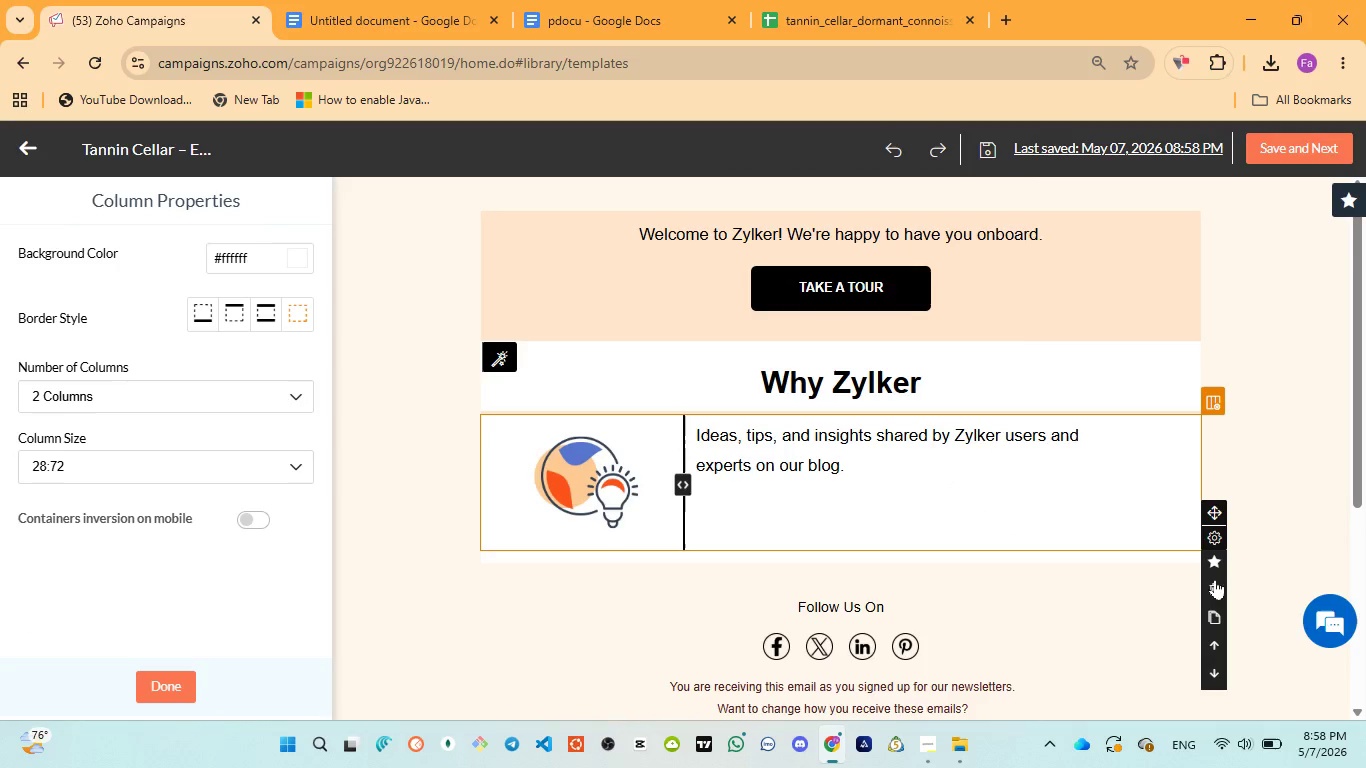 
left_click([1215, 588])
 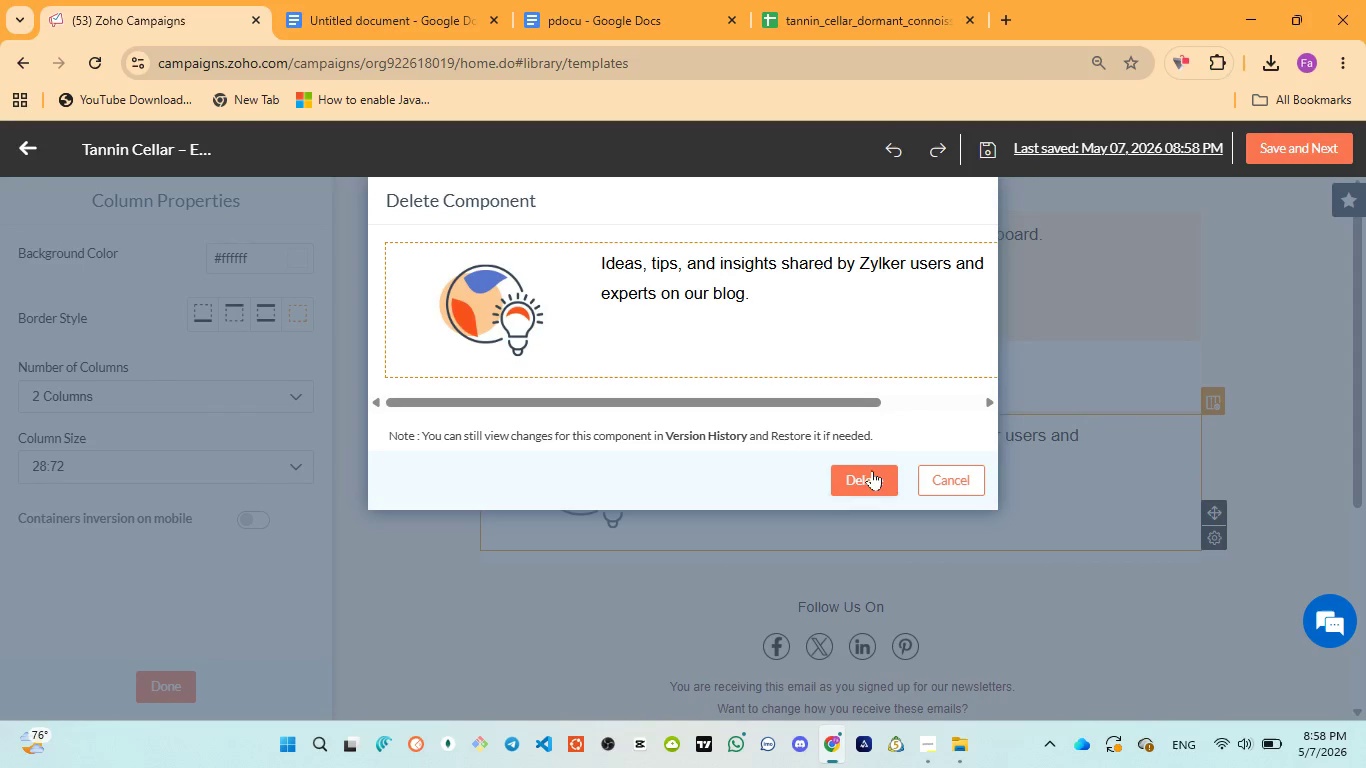 
left_click([869, 476])
 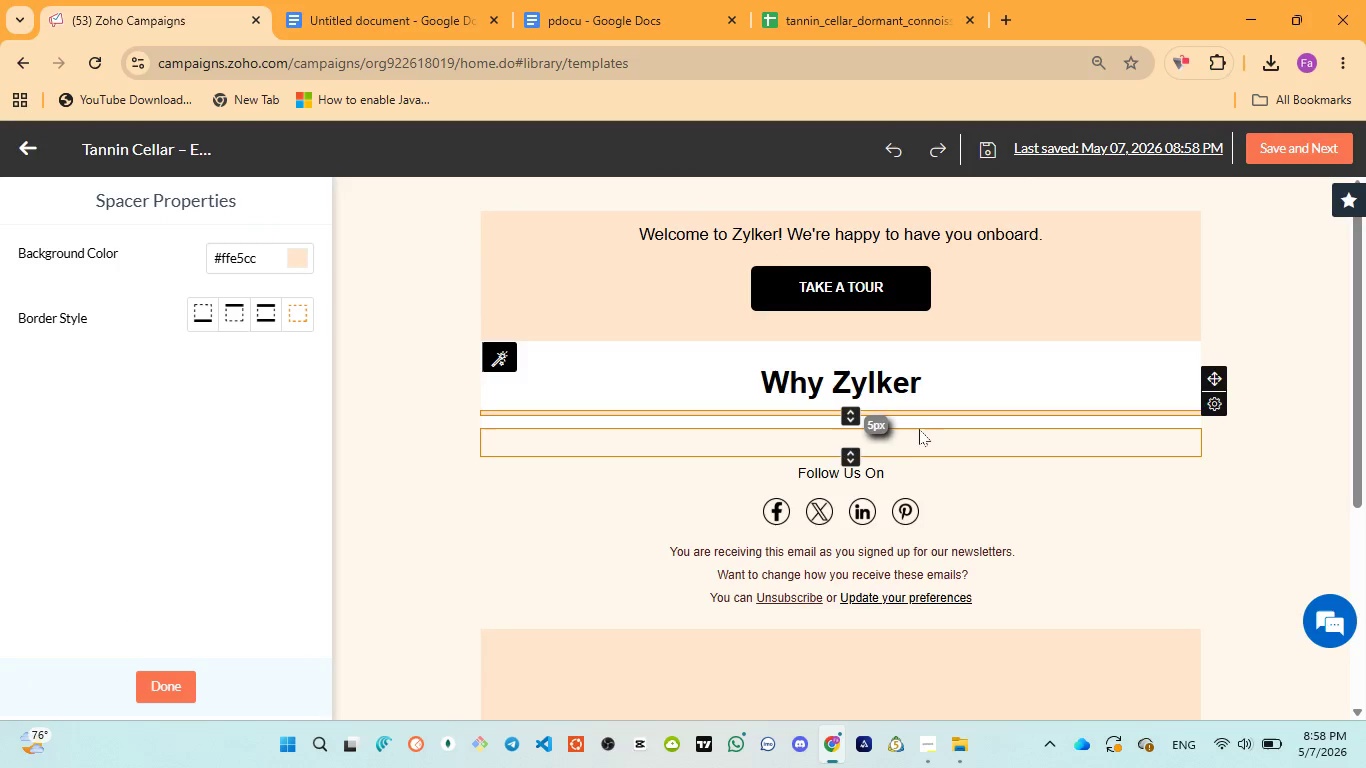 
left_click([920, 414])
 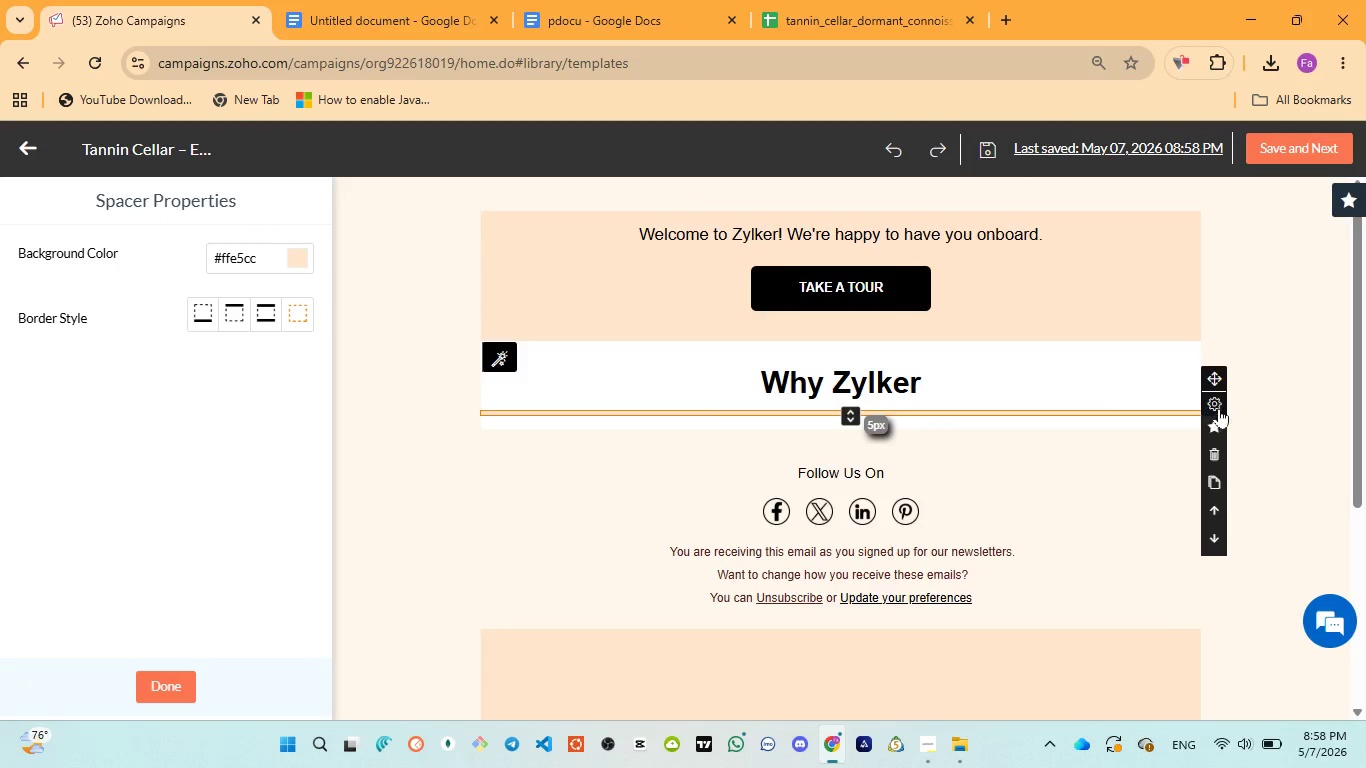 
left_click([1212, 450])
 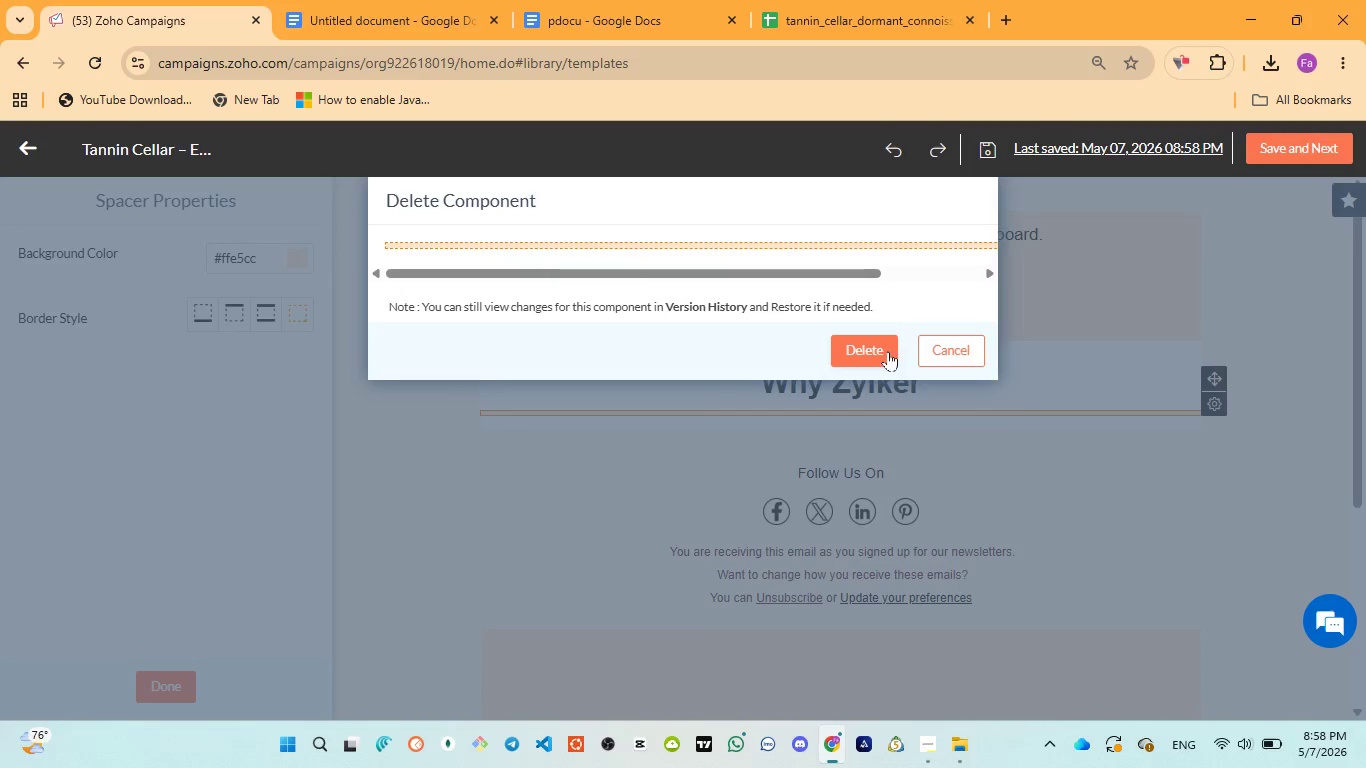 
left_click([881, 359])
 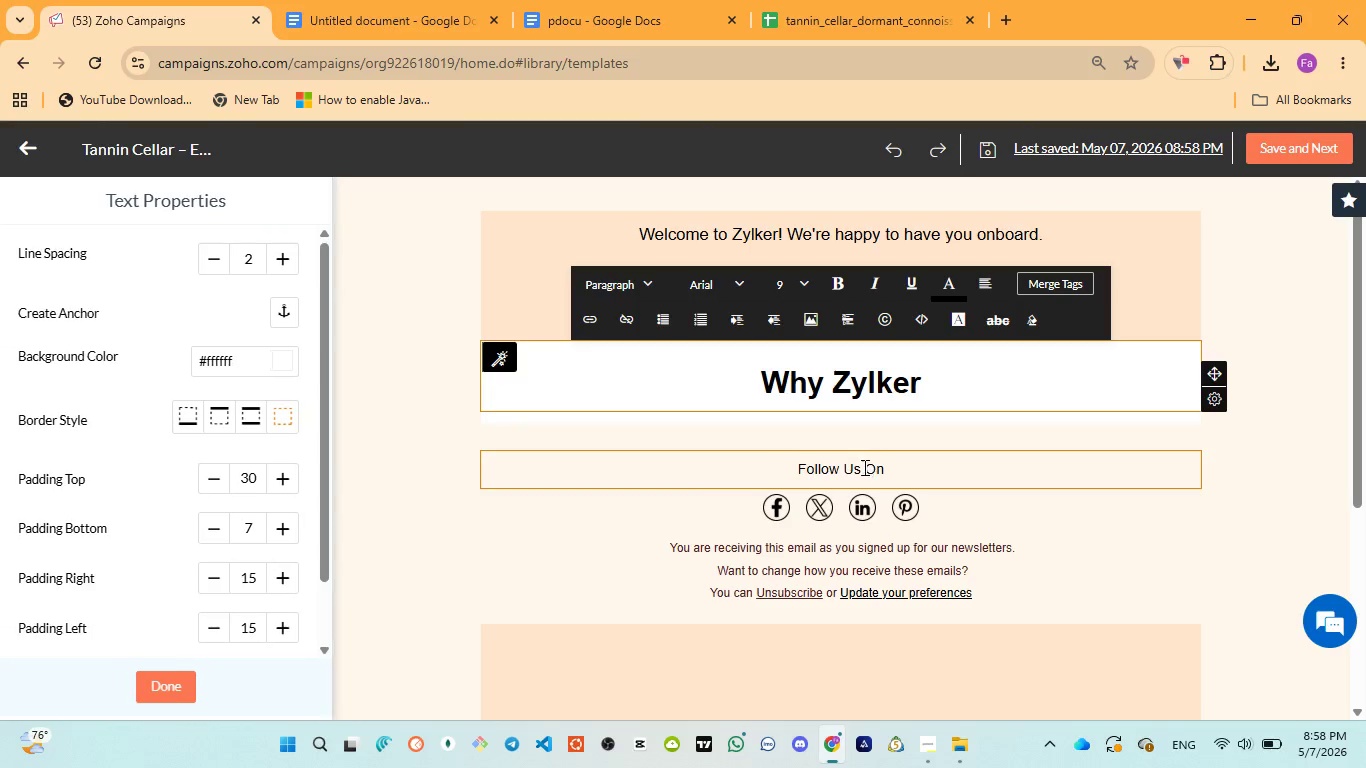 
left_click([863, 468])
 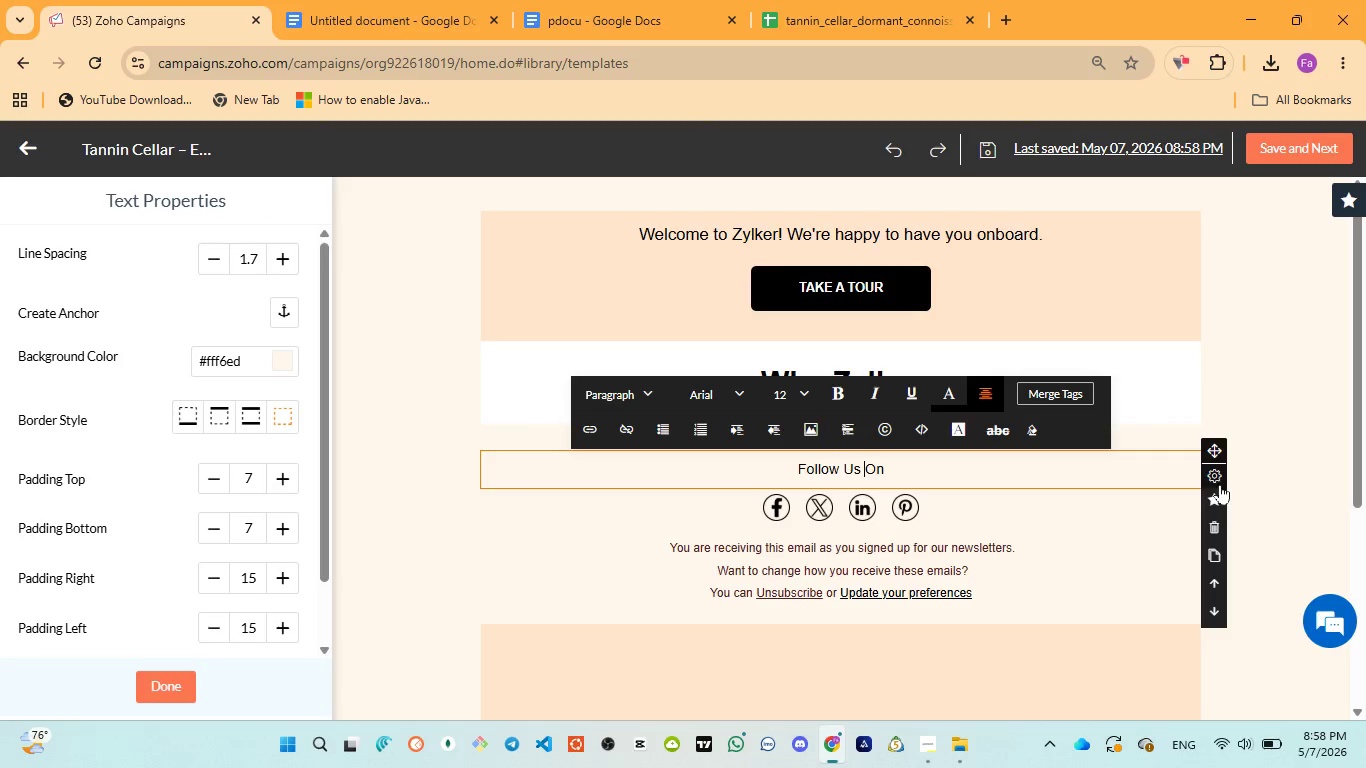 
left_click([1214, 527])
 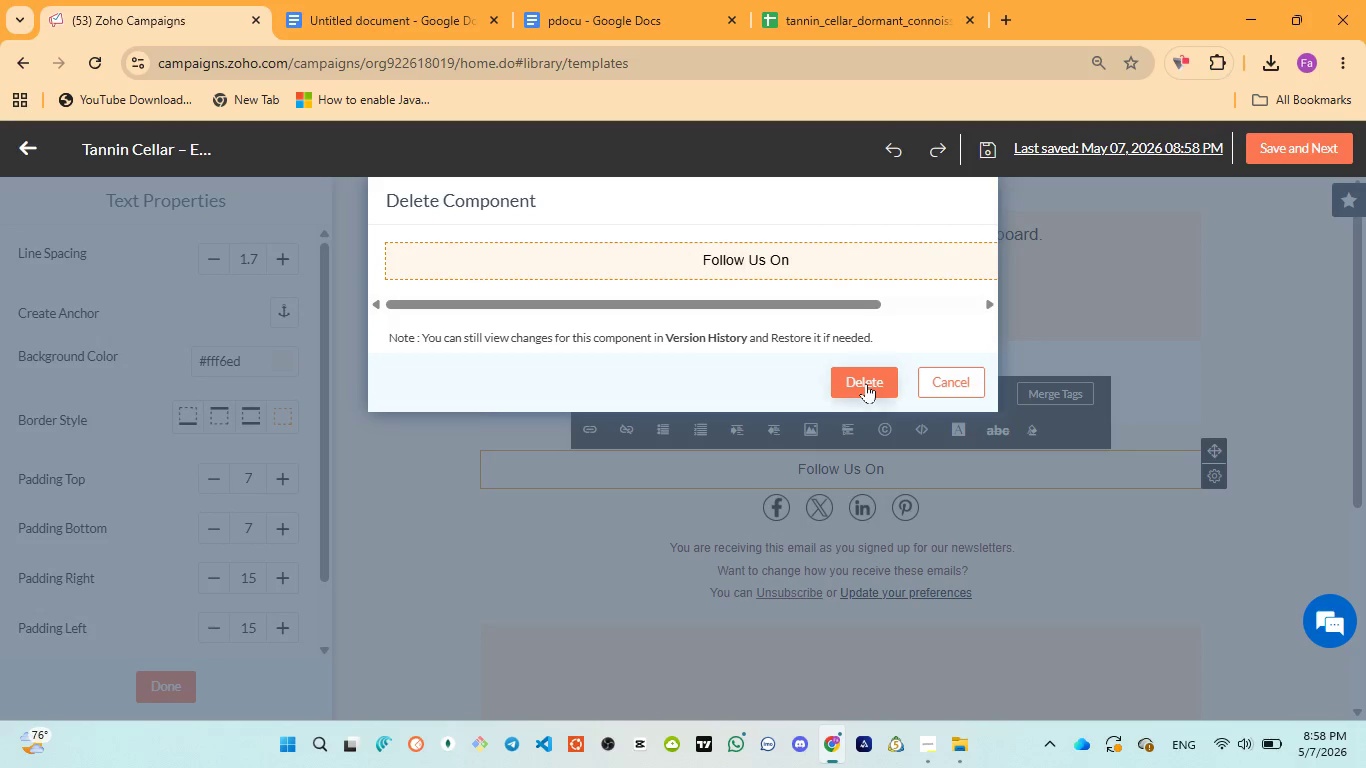 
left_click([866, 383])
 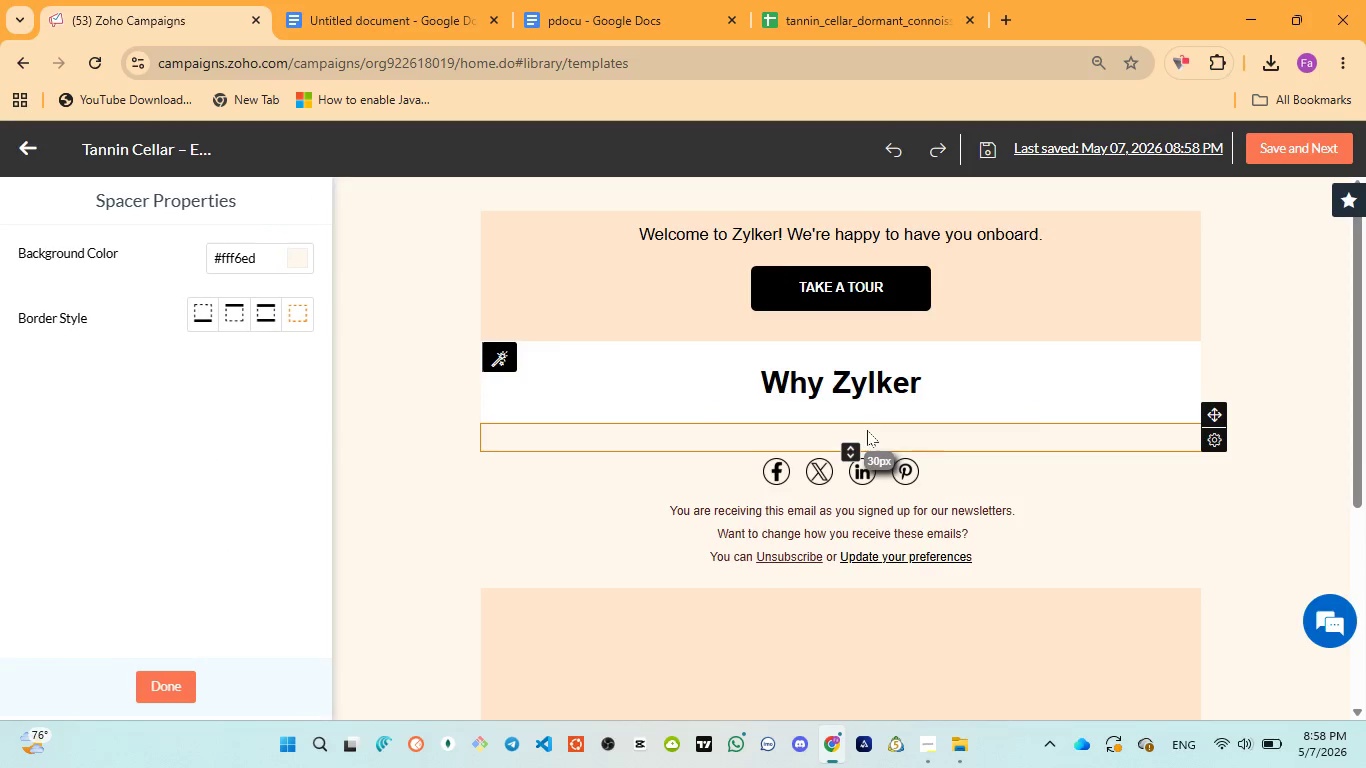 
left_click([868, 436])
 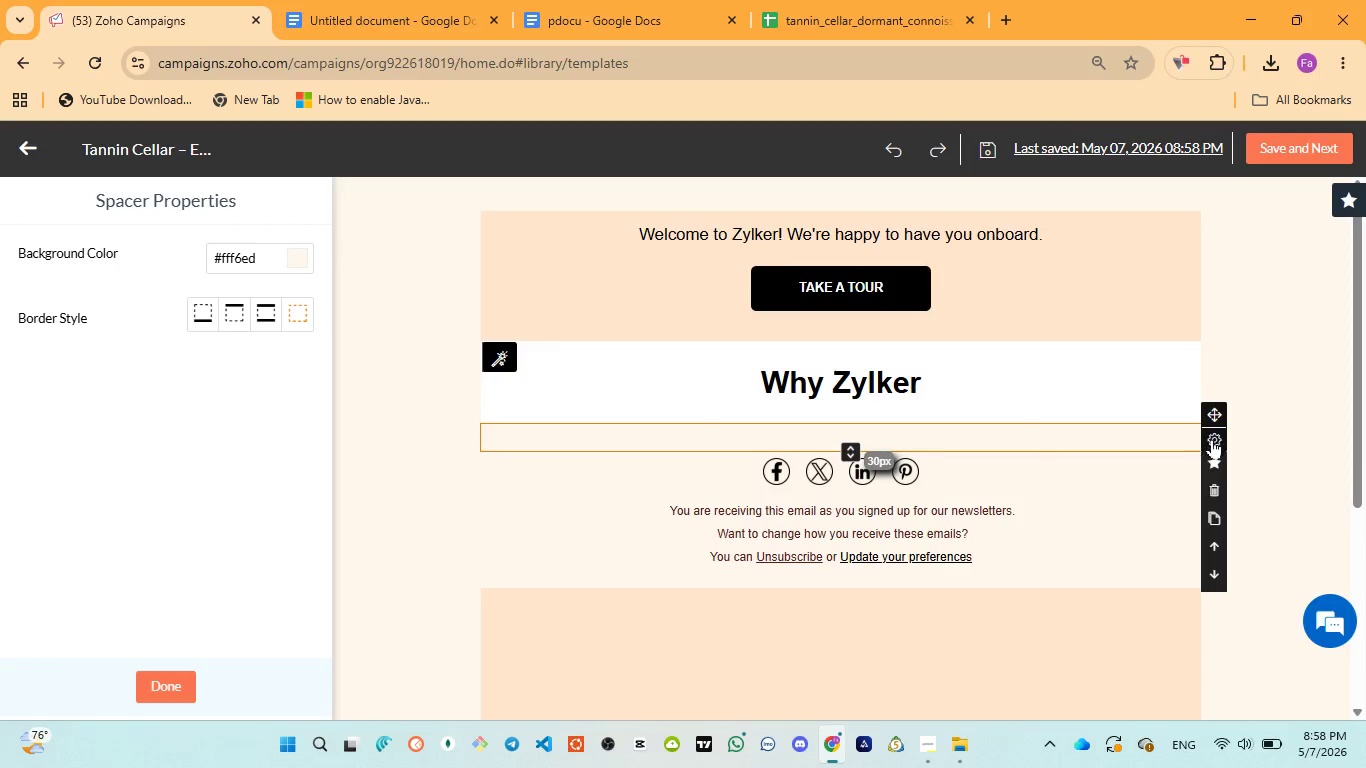 
left_click([1214, 484])
 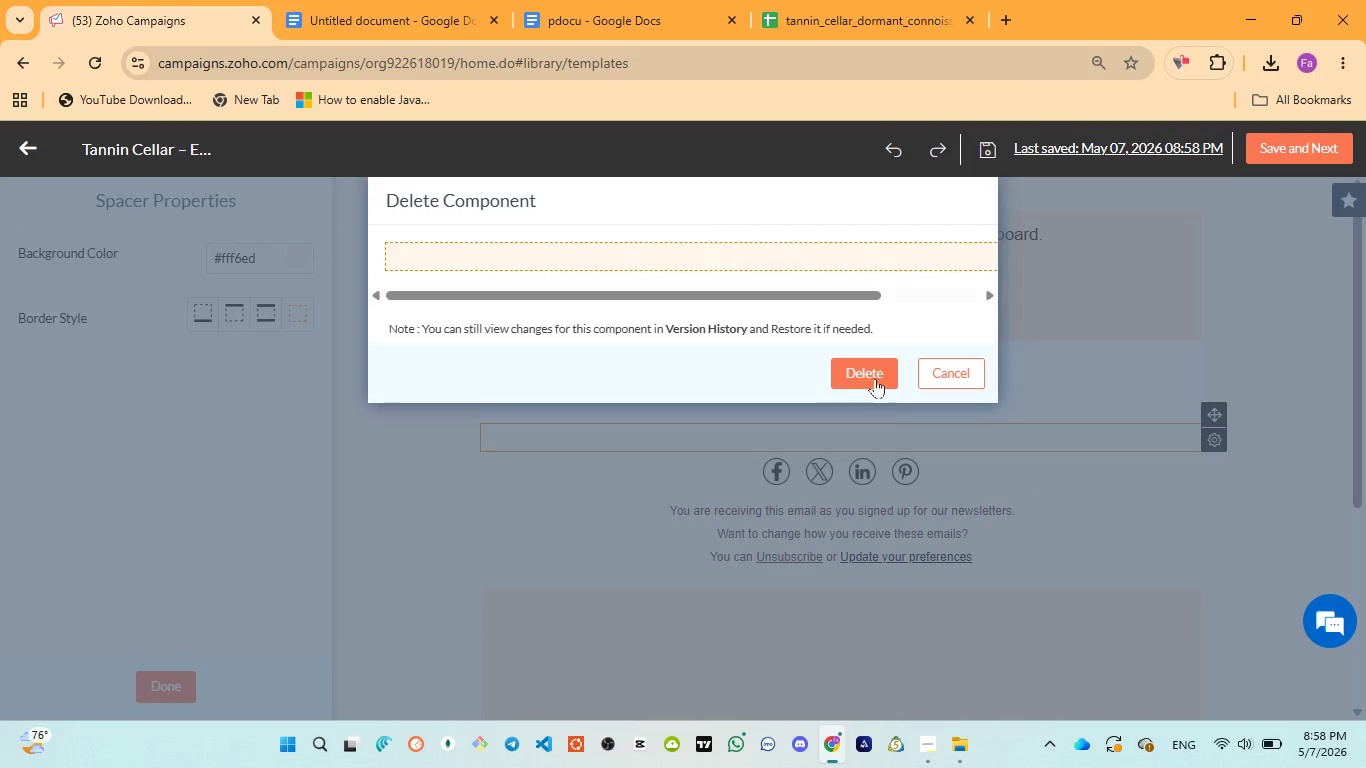 
left_click([874, 377])
 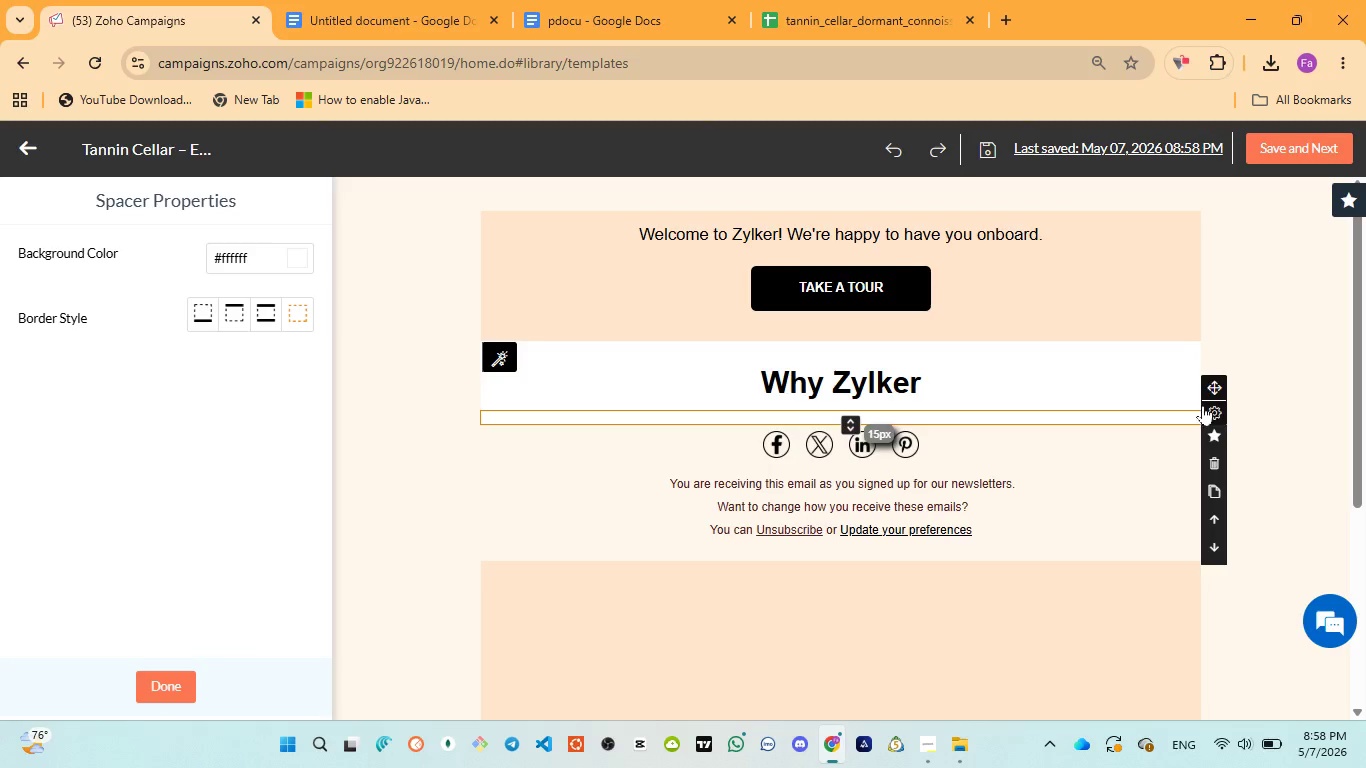 
left_click([1215, 461])
 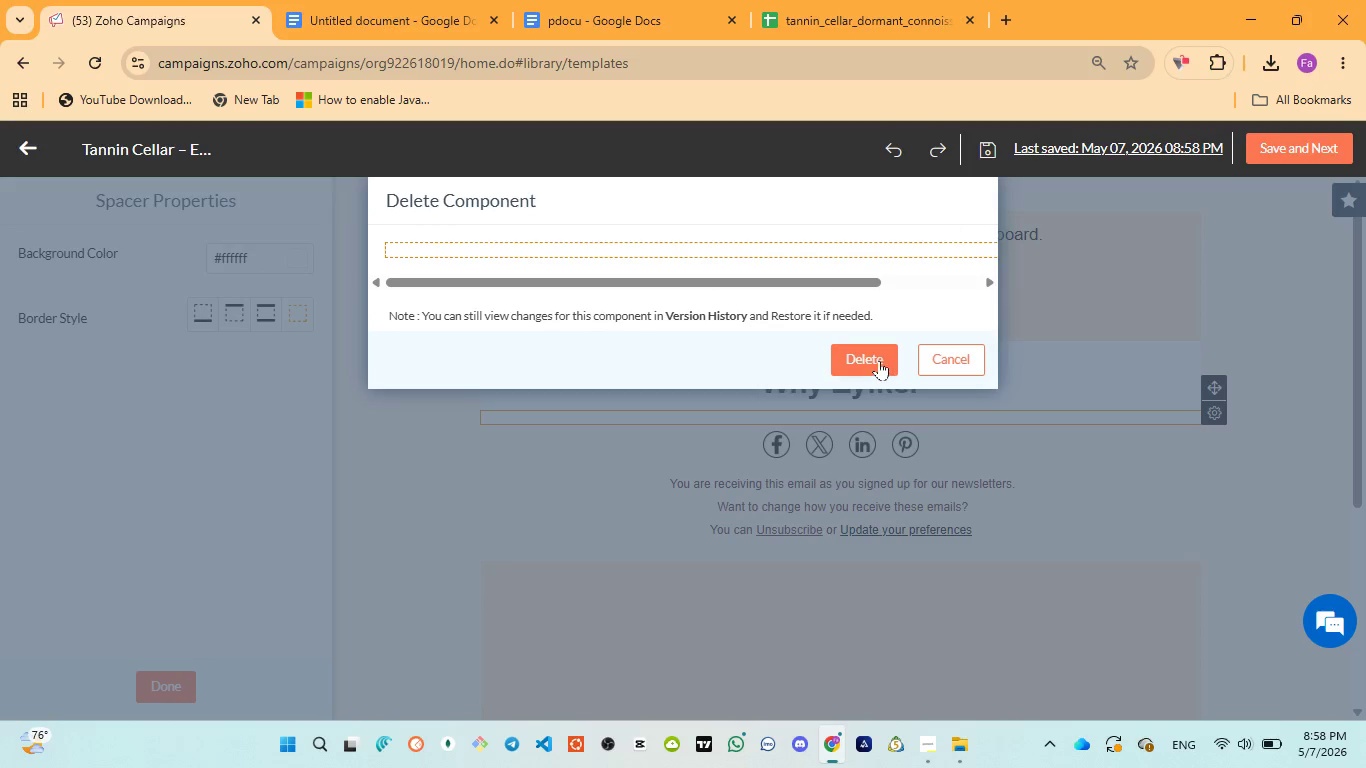 
left_click([875, 358])
 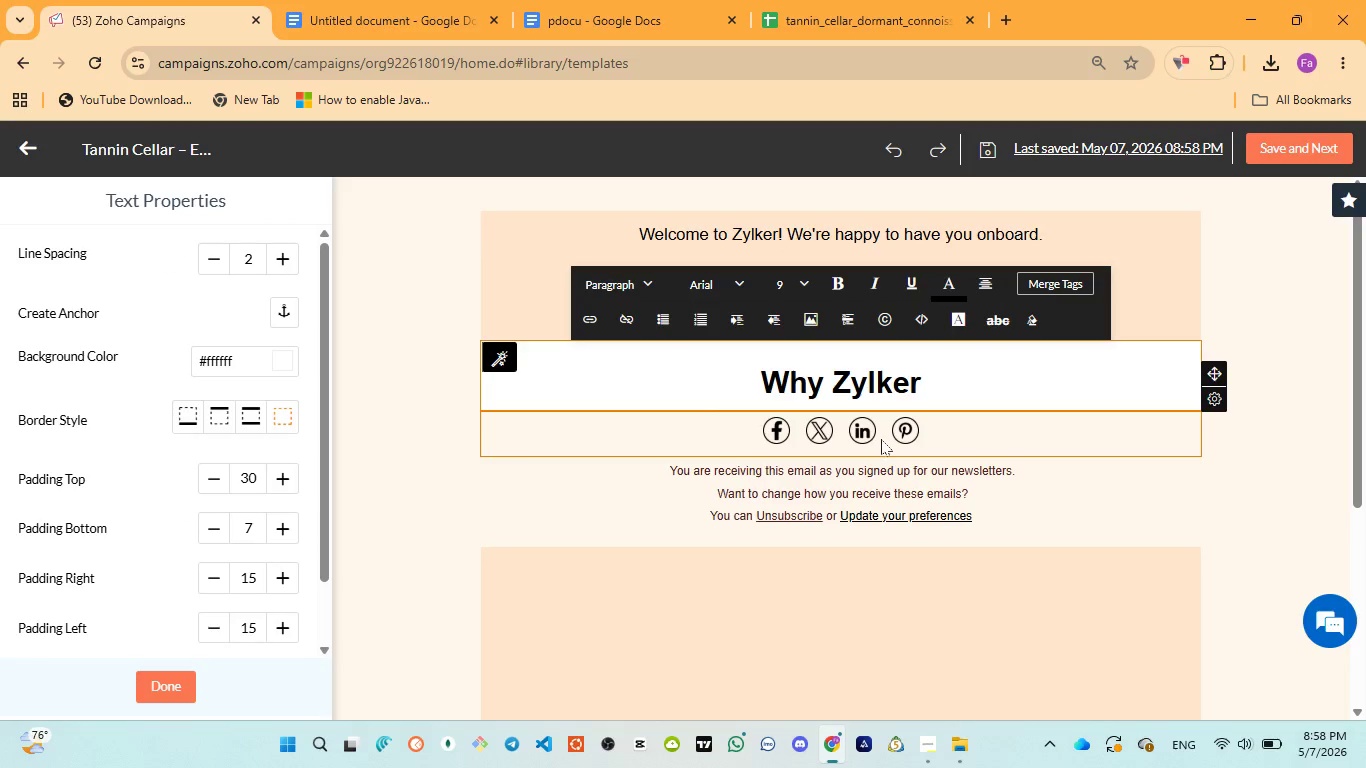 
left_click([945, 434])
 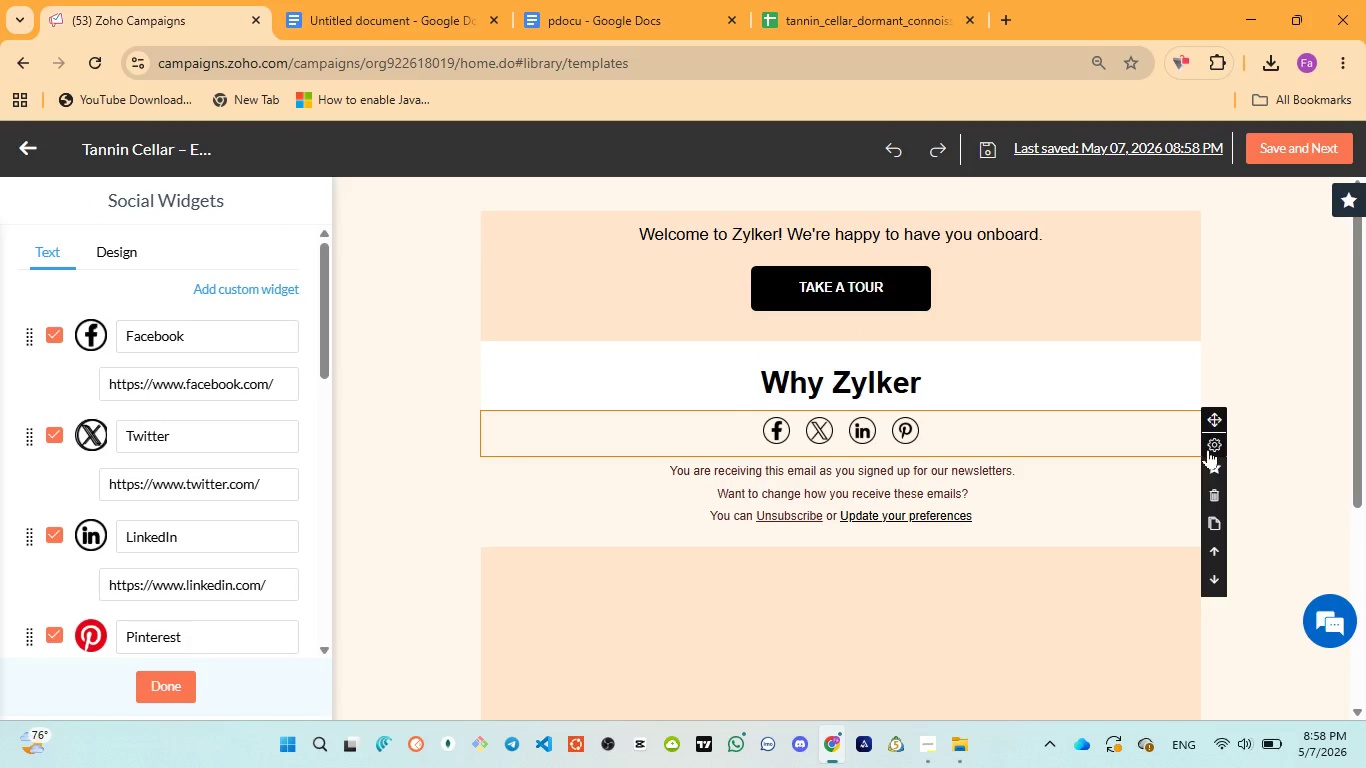 
left_click([1214, 489])
 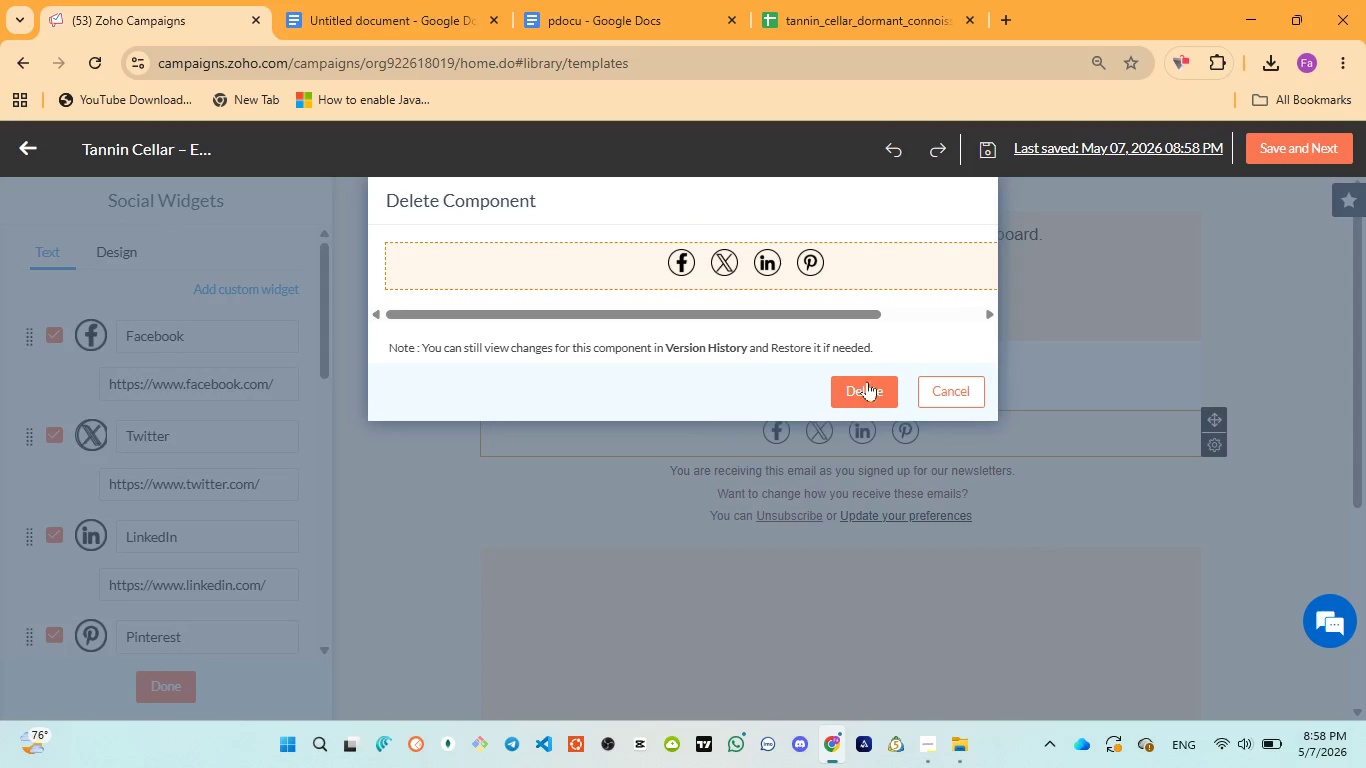 
left_click([866, 391])
 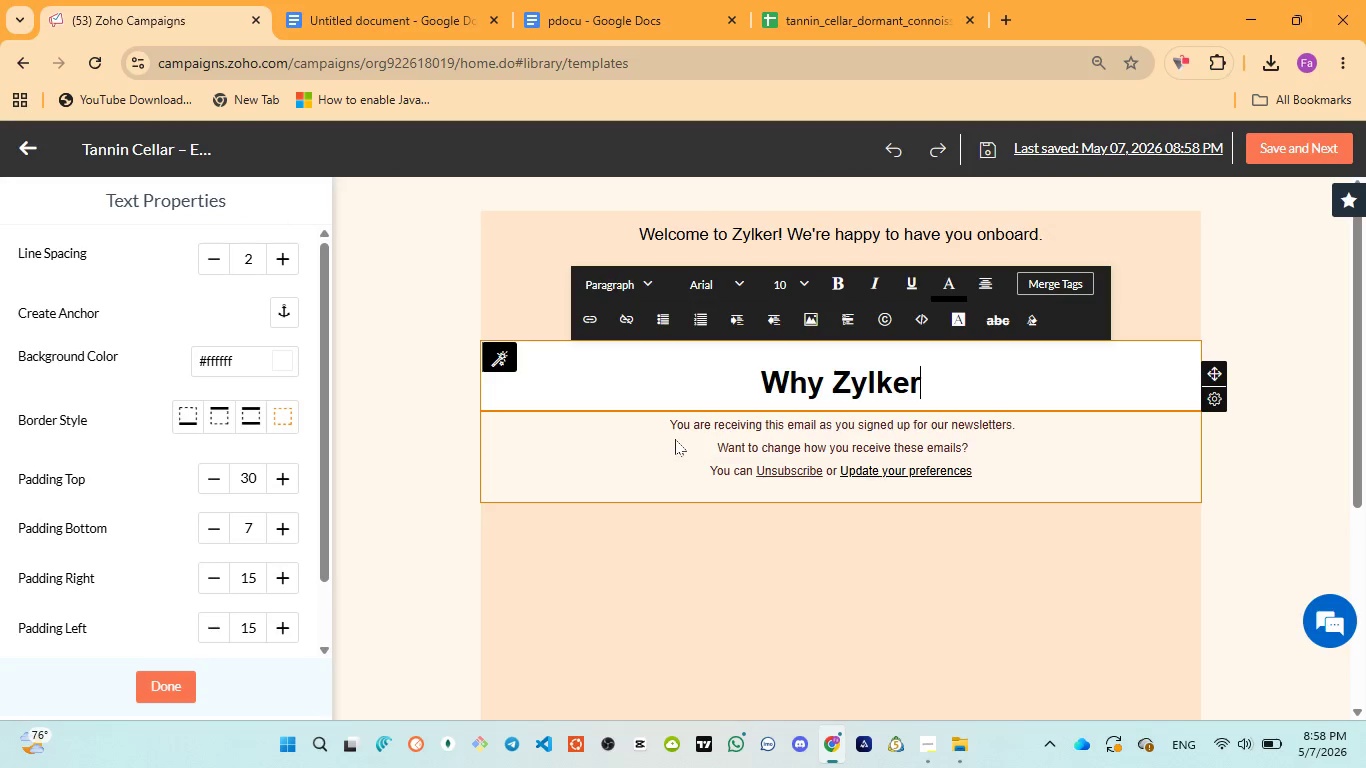 
left_click([672, 425])
 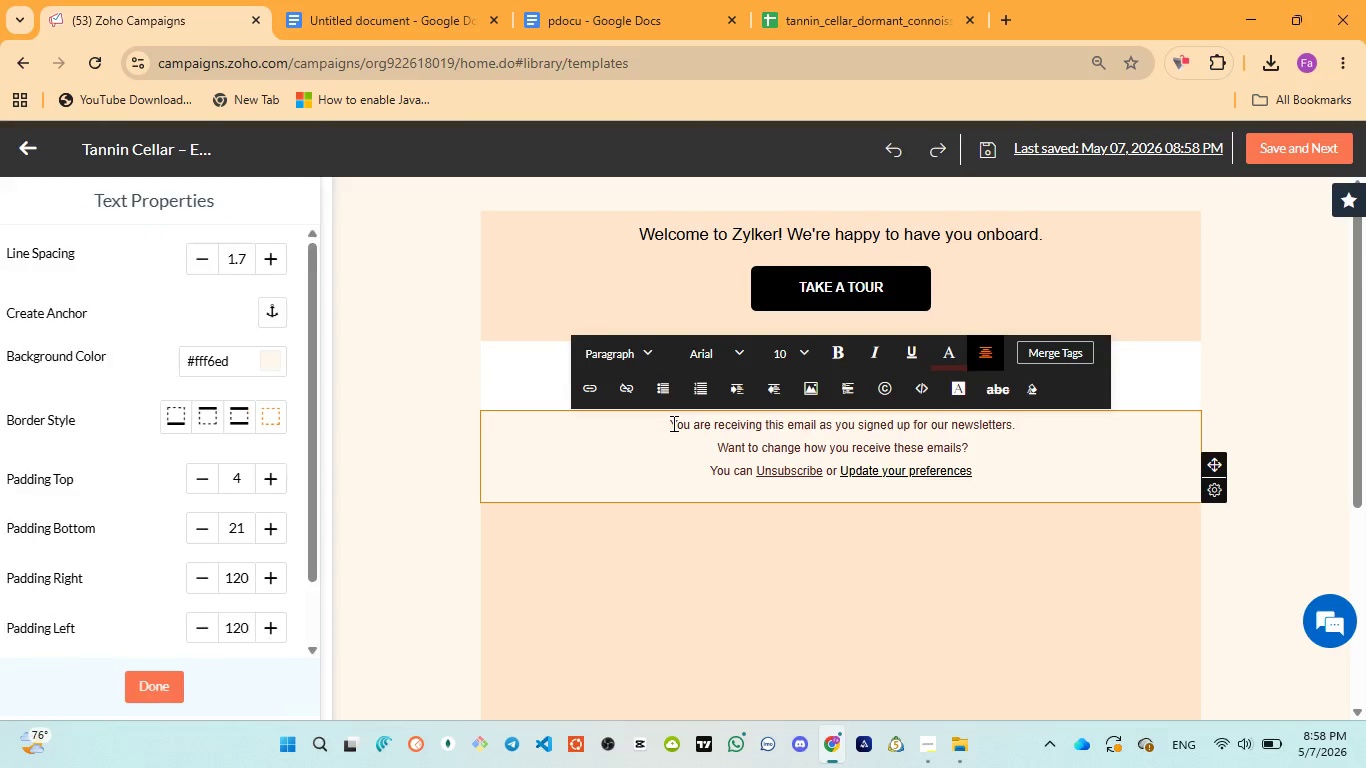 
key(Enter)
 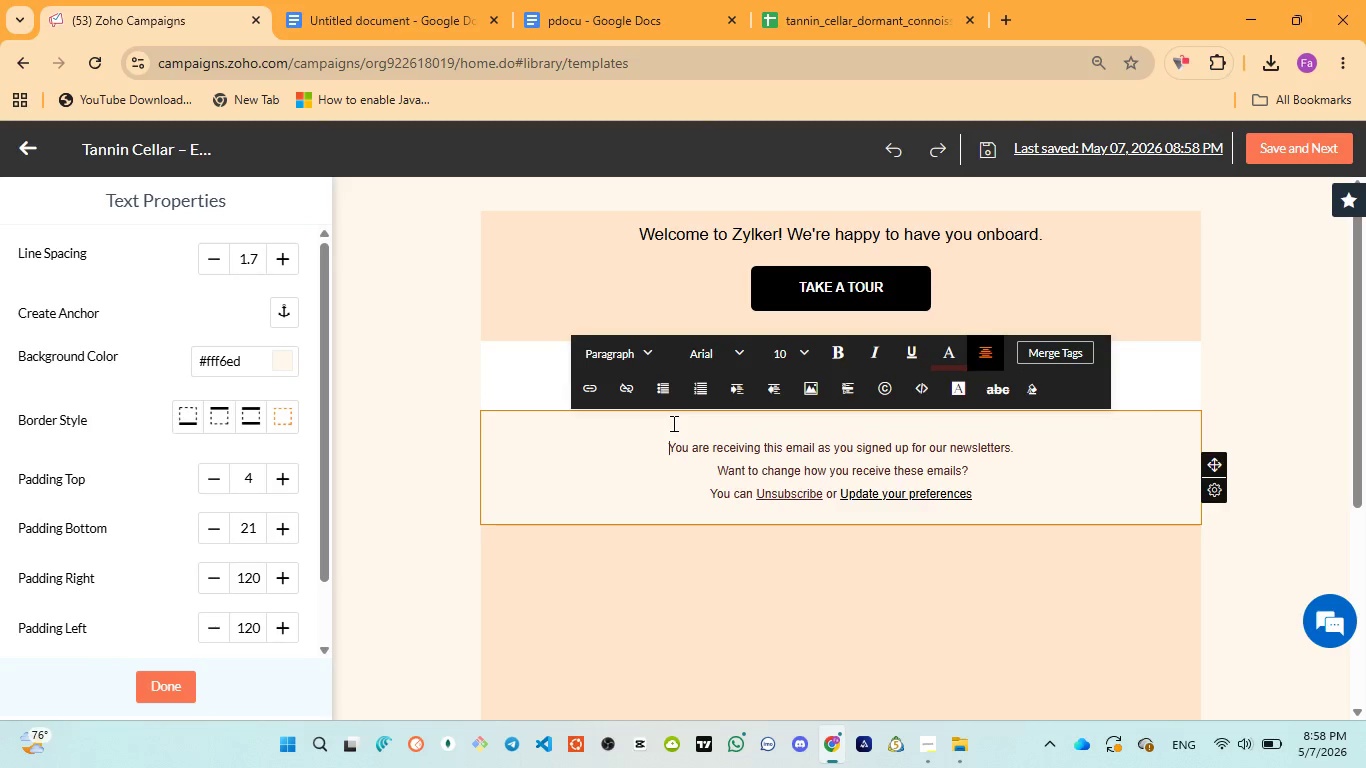 
key(Enter)
 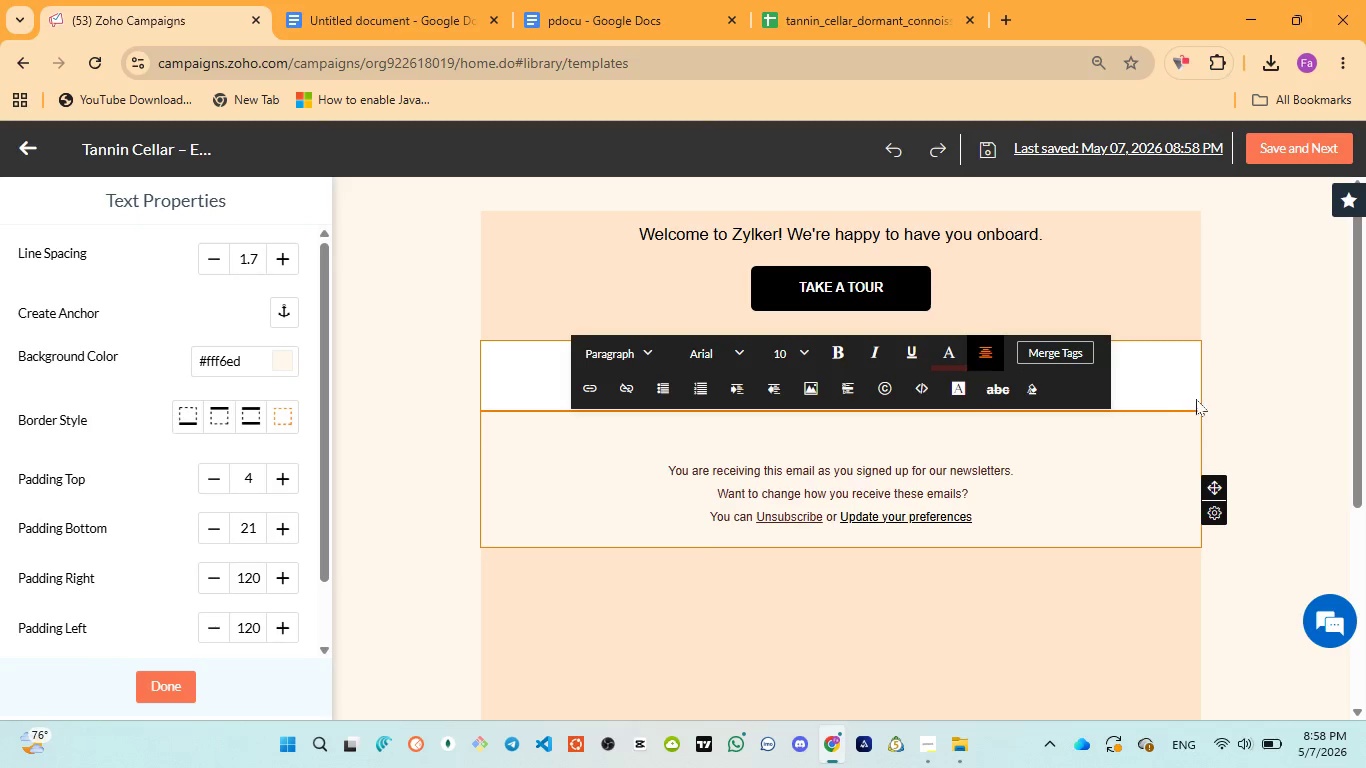 
left_click([1229, 392])
 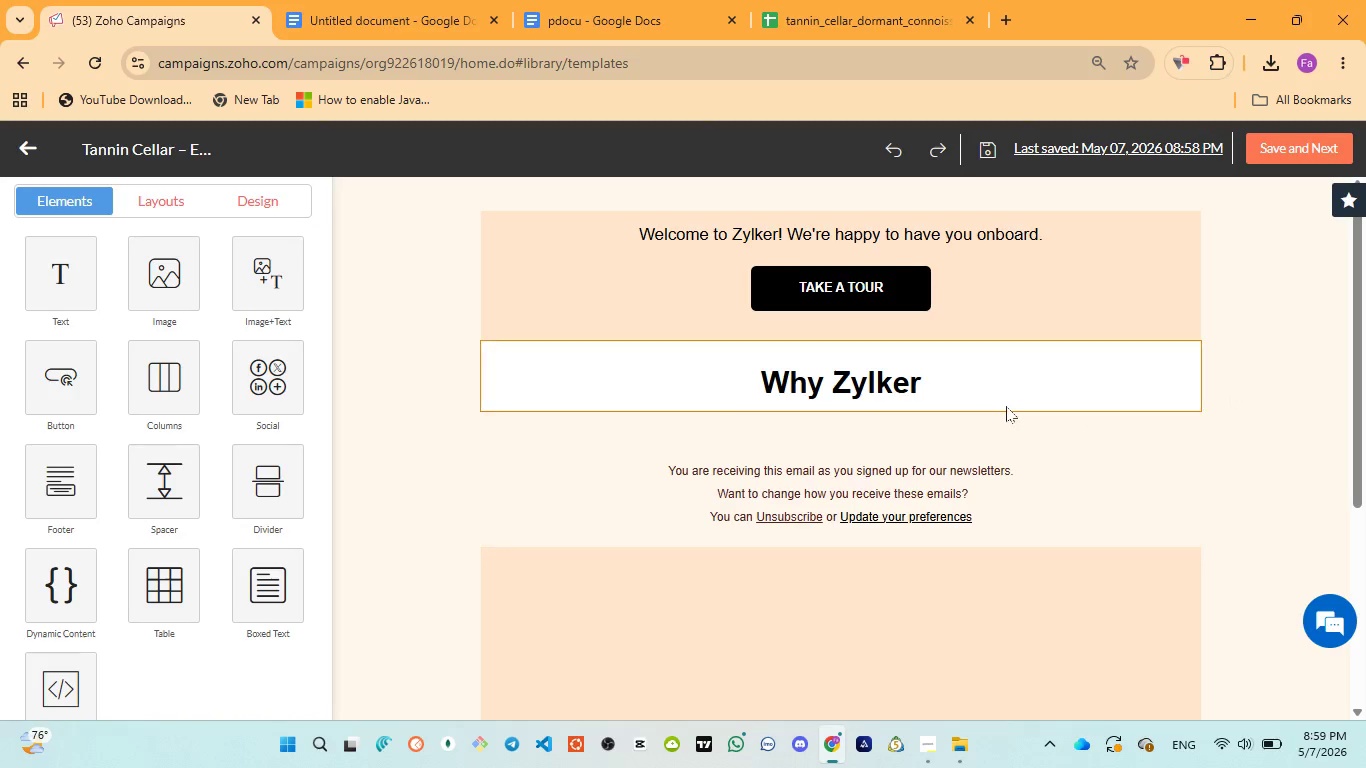 
scroll: coordinate [1069, 458], scroll_direction: up, amount: 4.0
 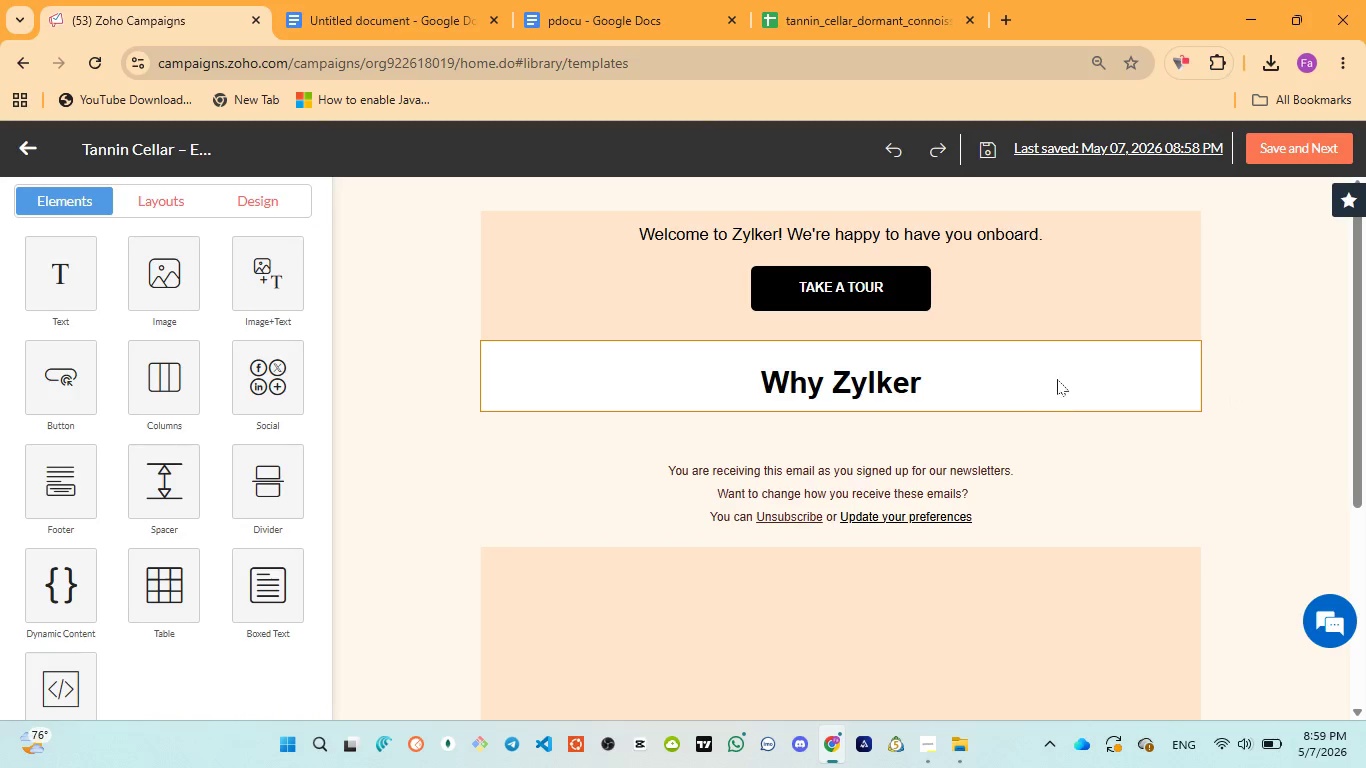 
left_click([1057, 379])
 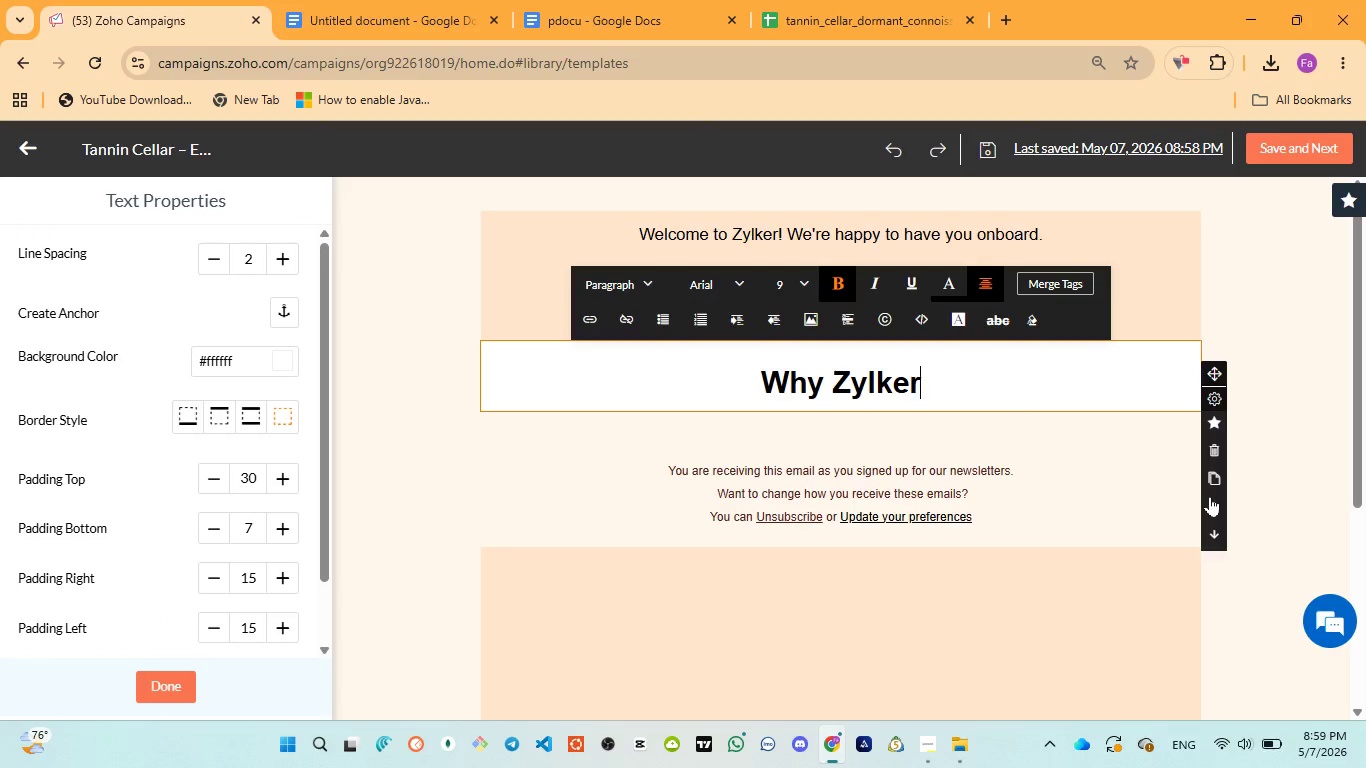 
left_click([1216, 496])
 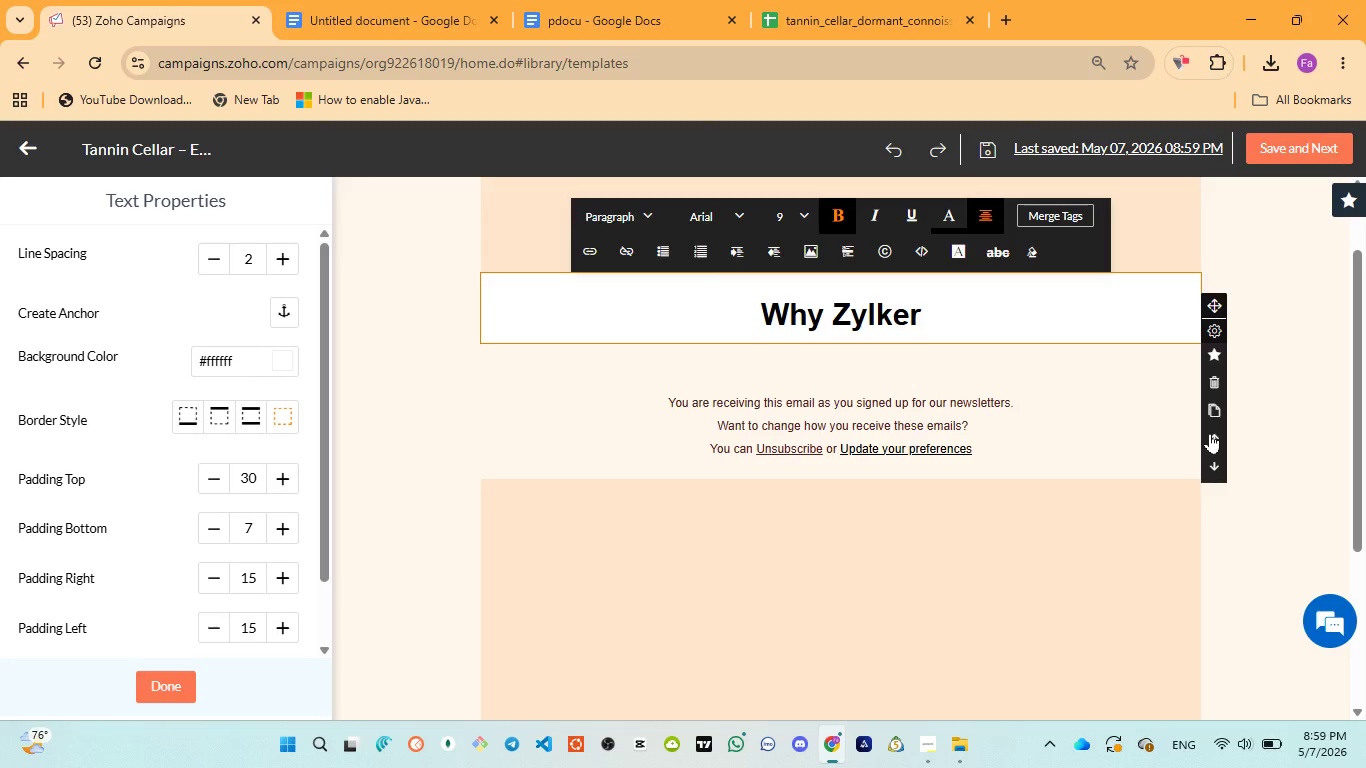 
left_click([1213, 431])
 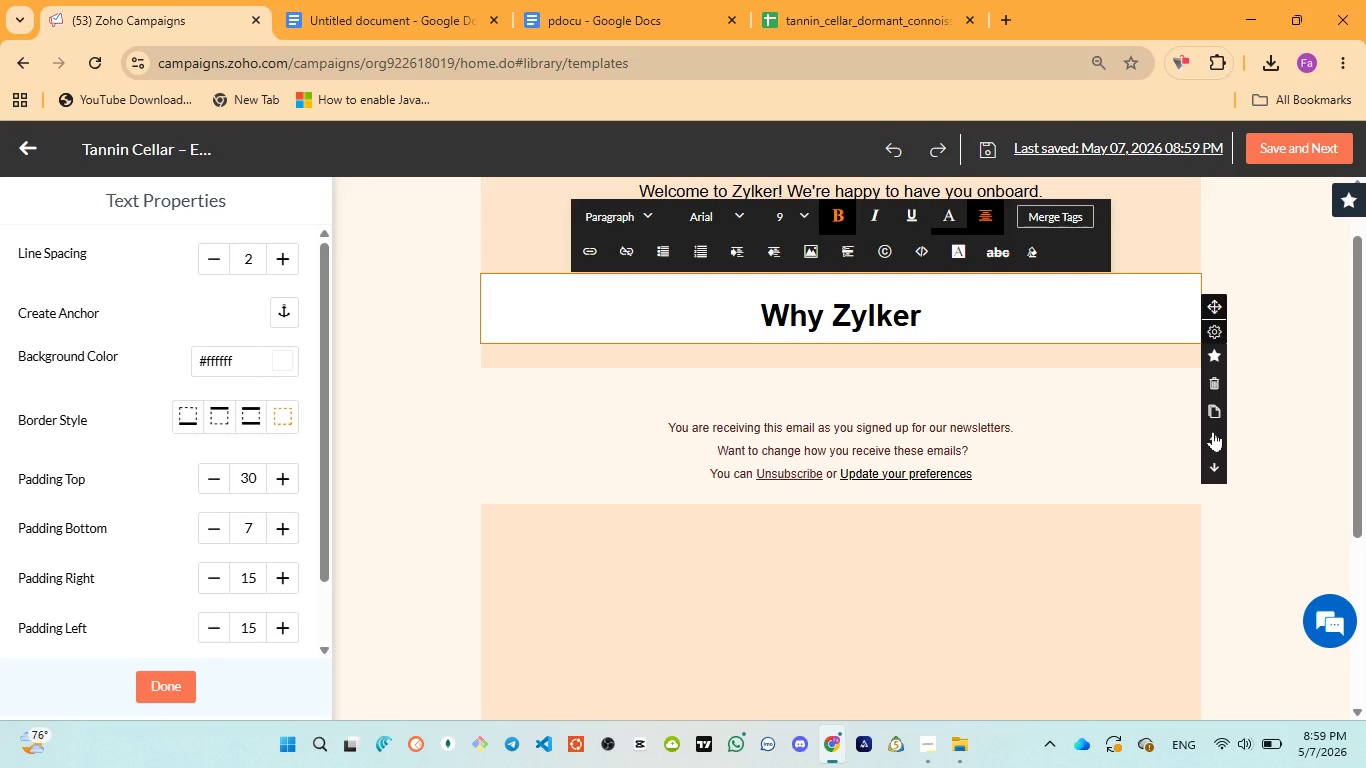 
left_click([1213, 431])
 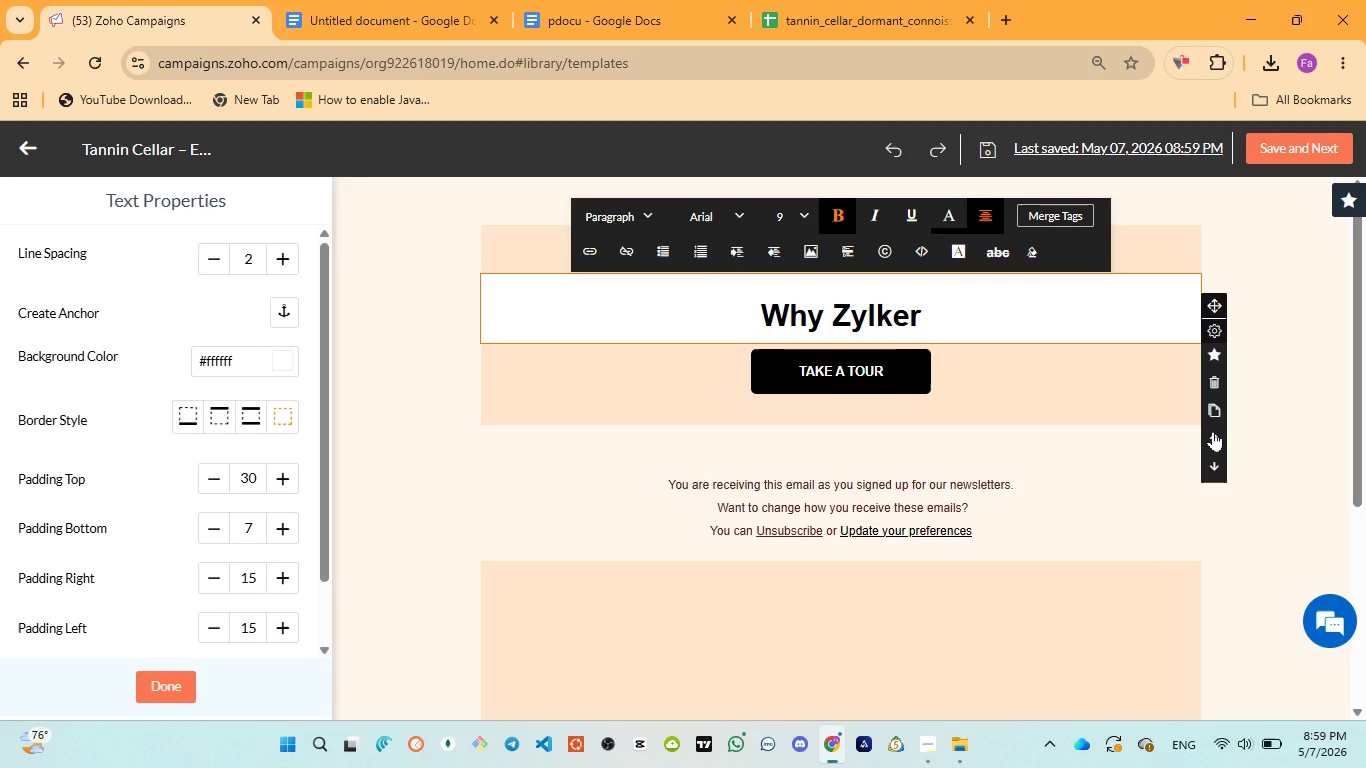 
left_click([1213, 431])
 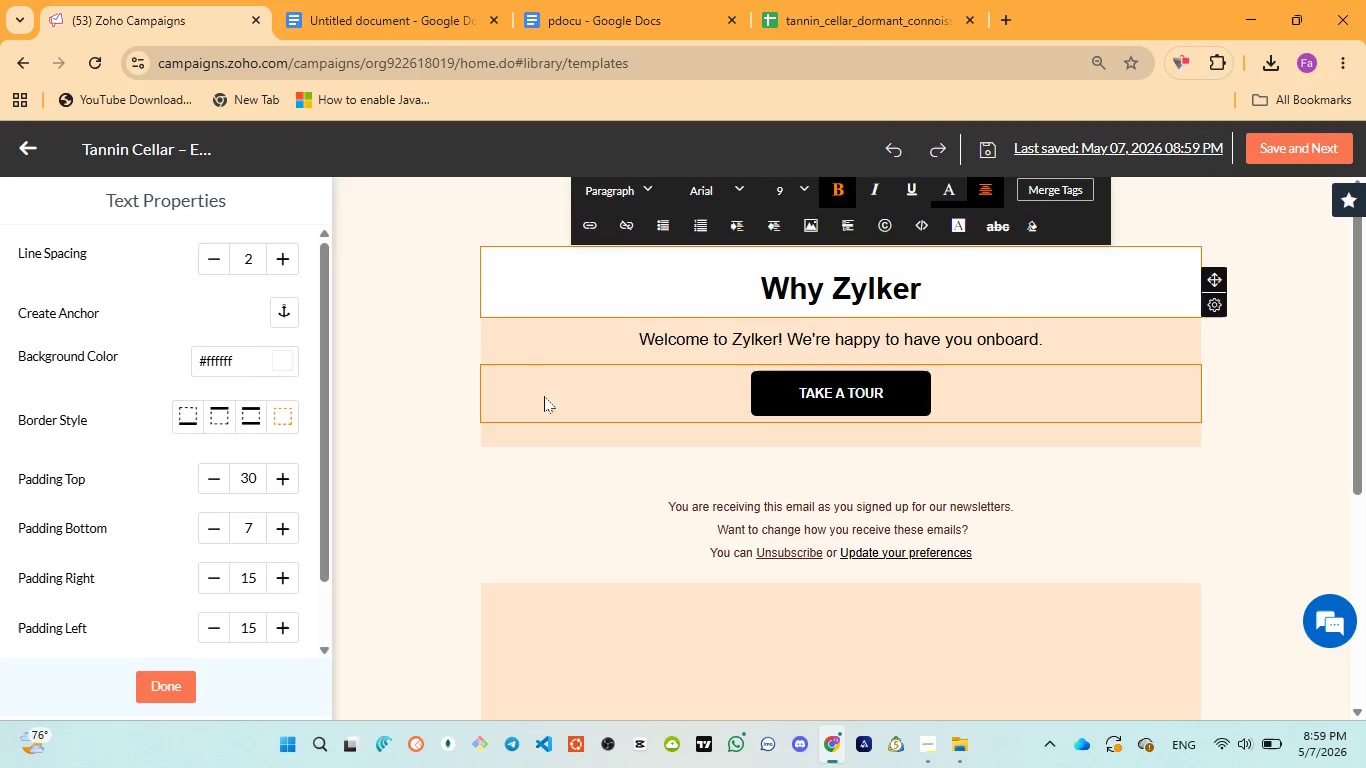 
left_click([595, 288])
 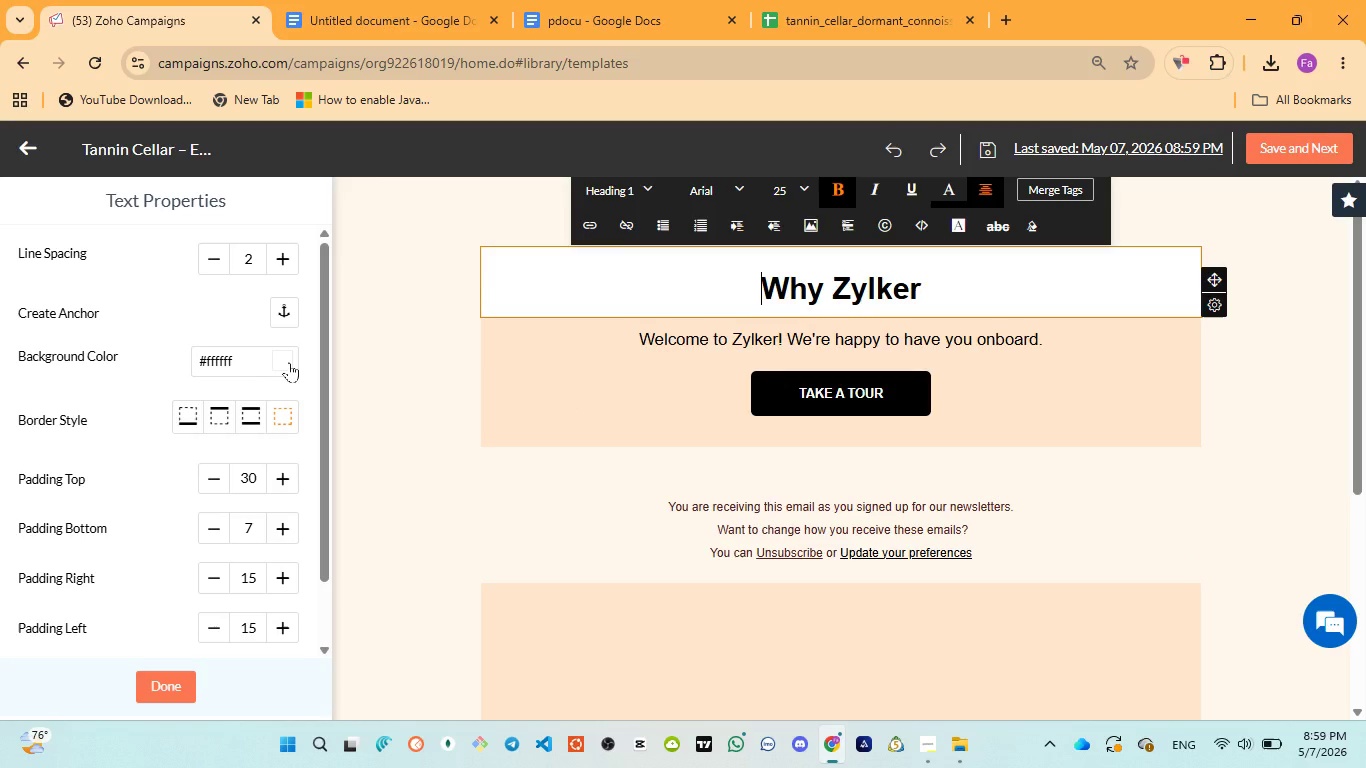 
double_click([289, 362])
 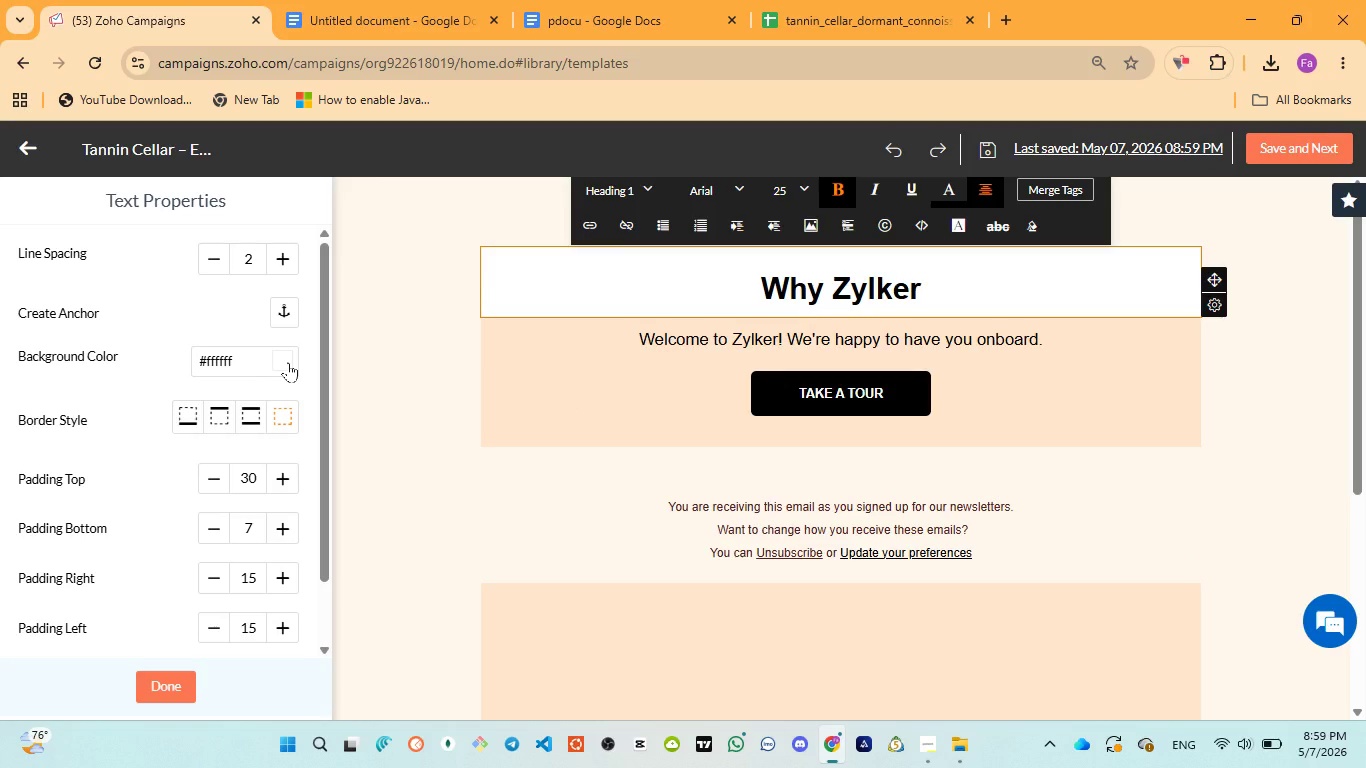 
left_click([286, 362])
 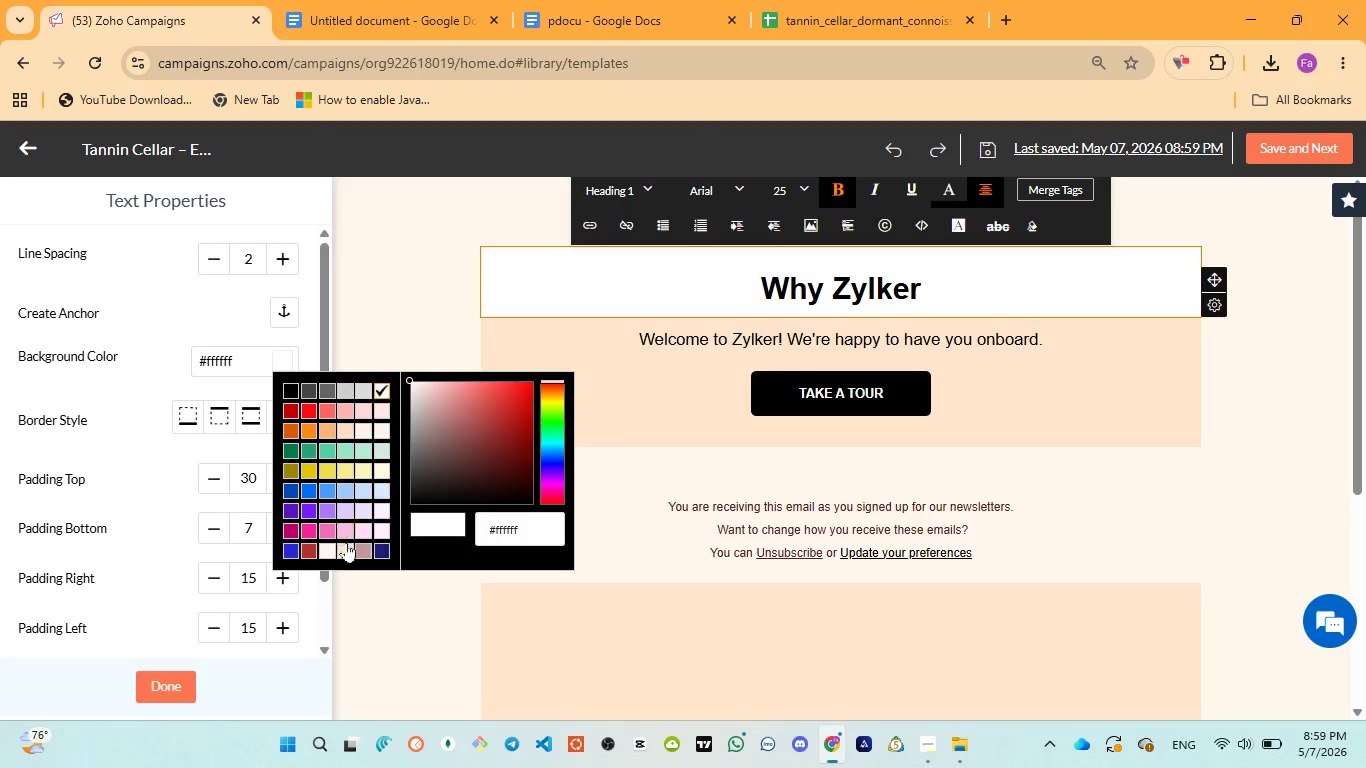 
left_click([345, 547])
 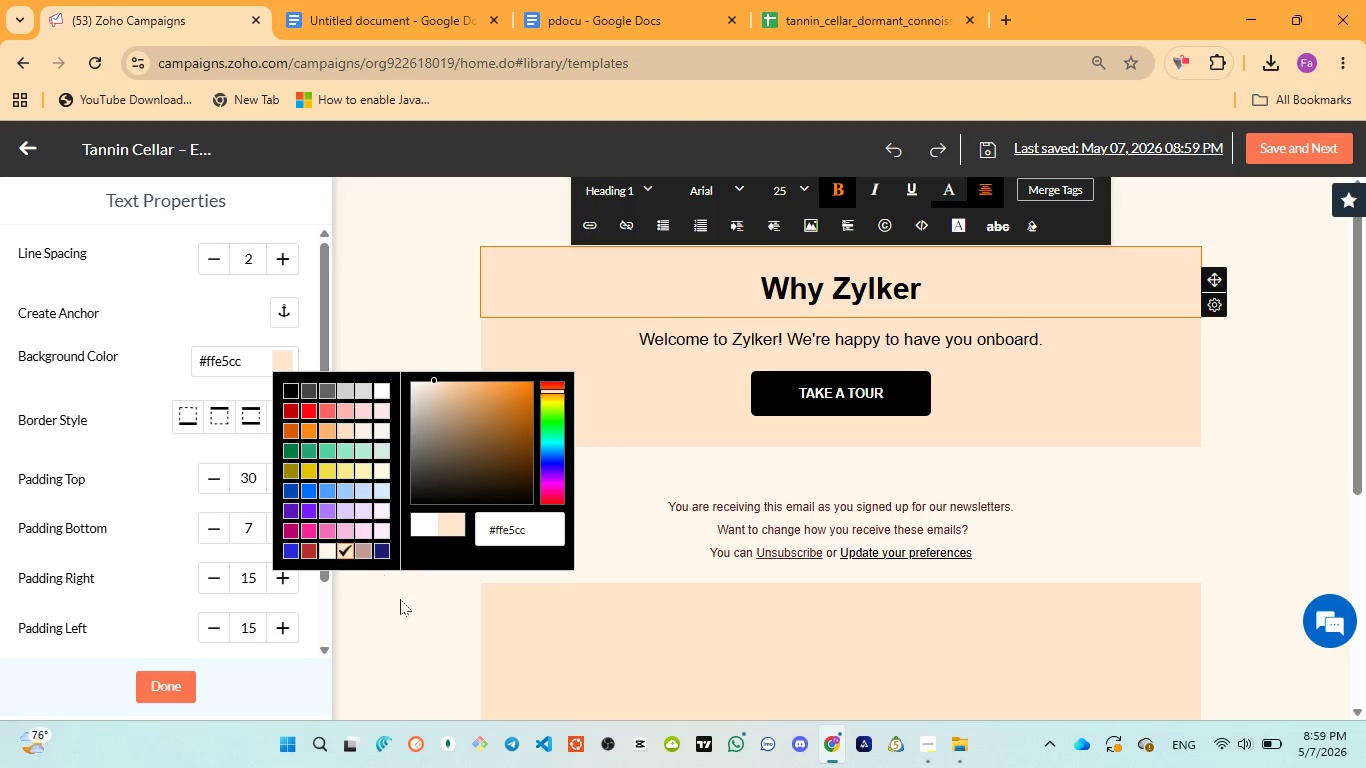 
left_click([403, 605])
 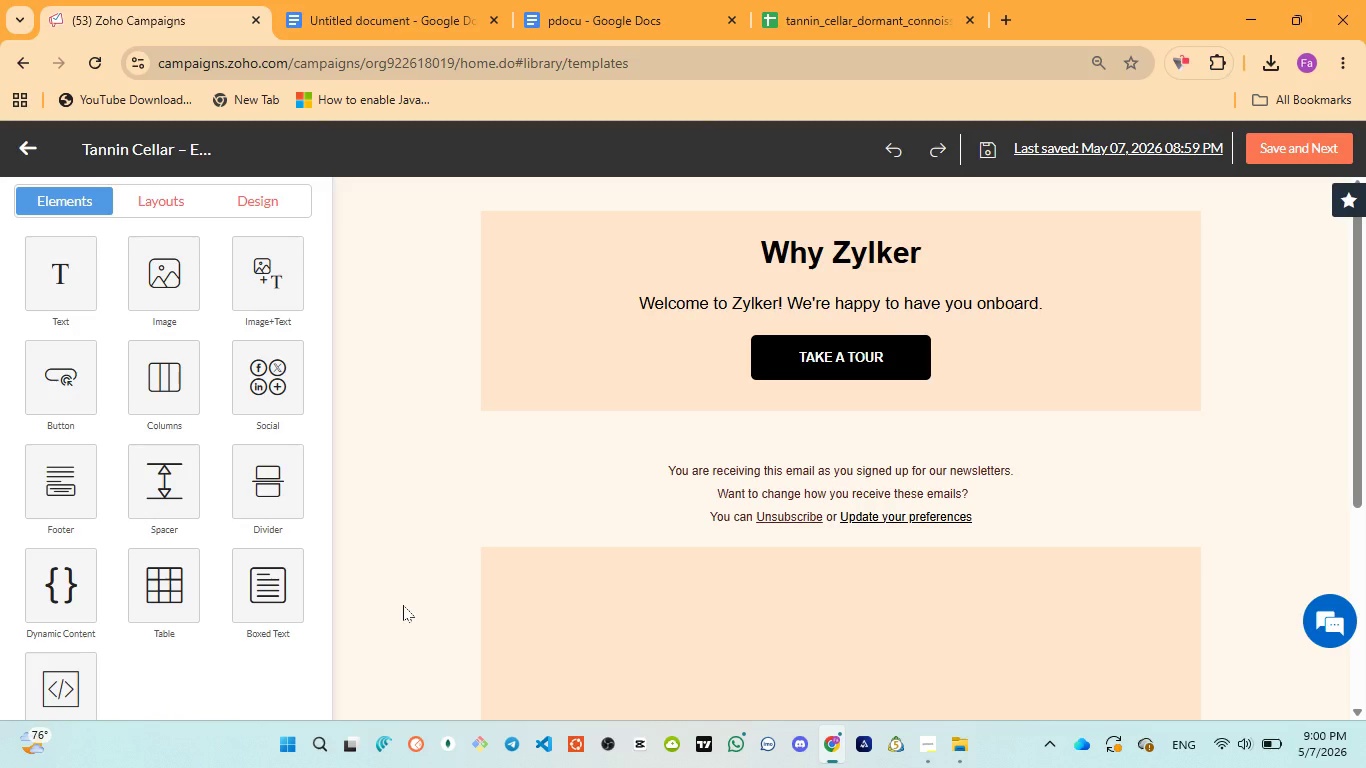 
wait(77.66)
 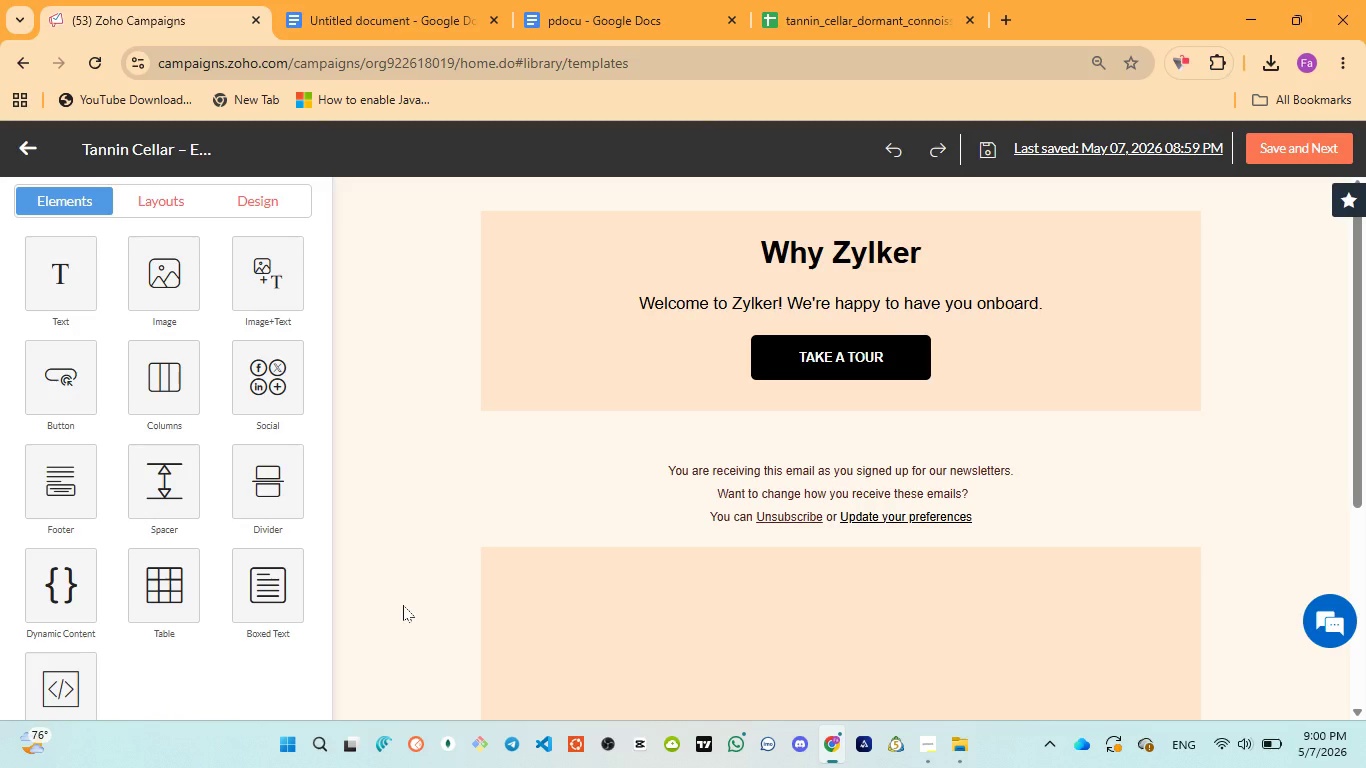 
left_click([894, 626])